 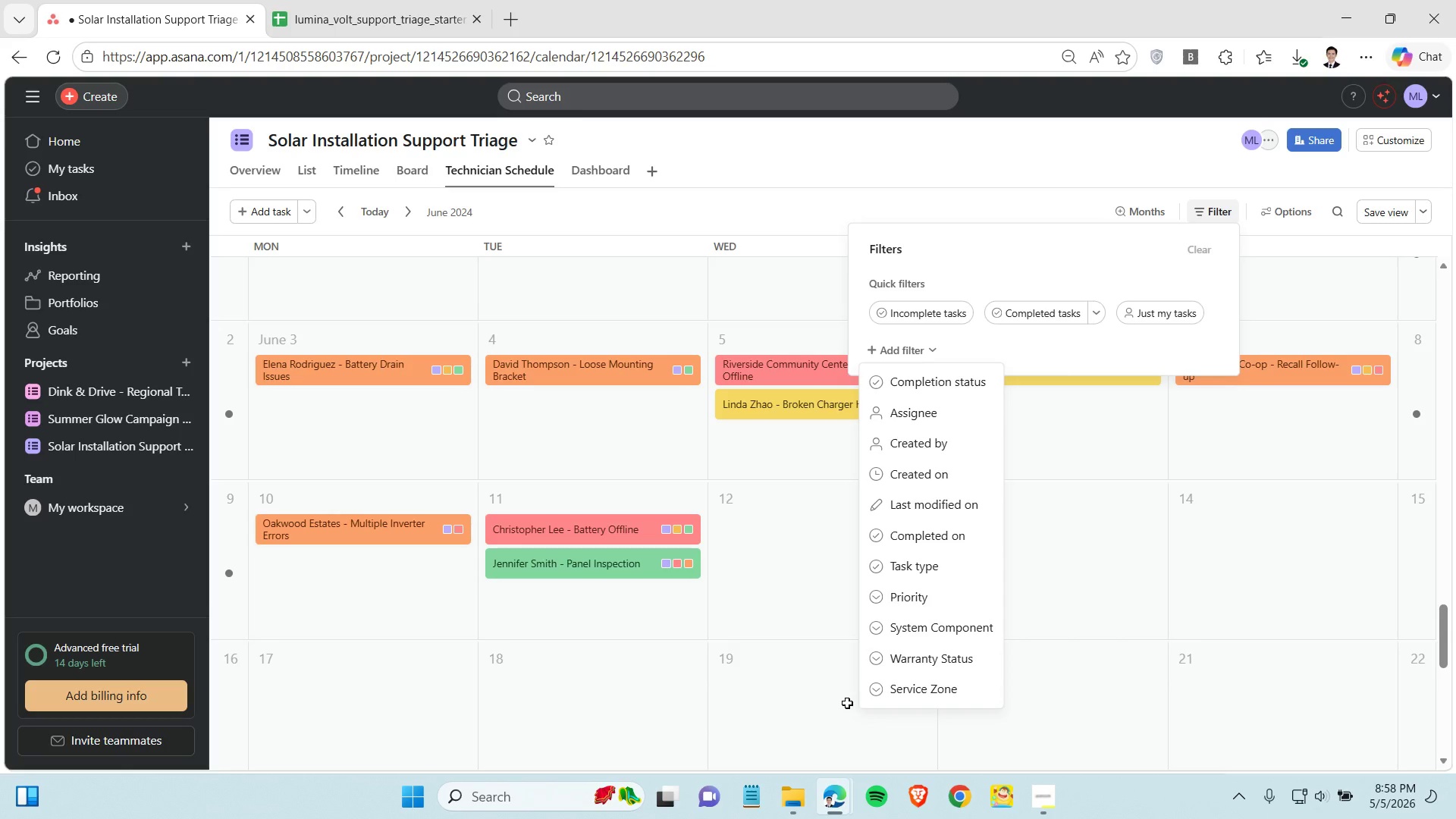 
left_click([414, 174])
 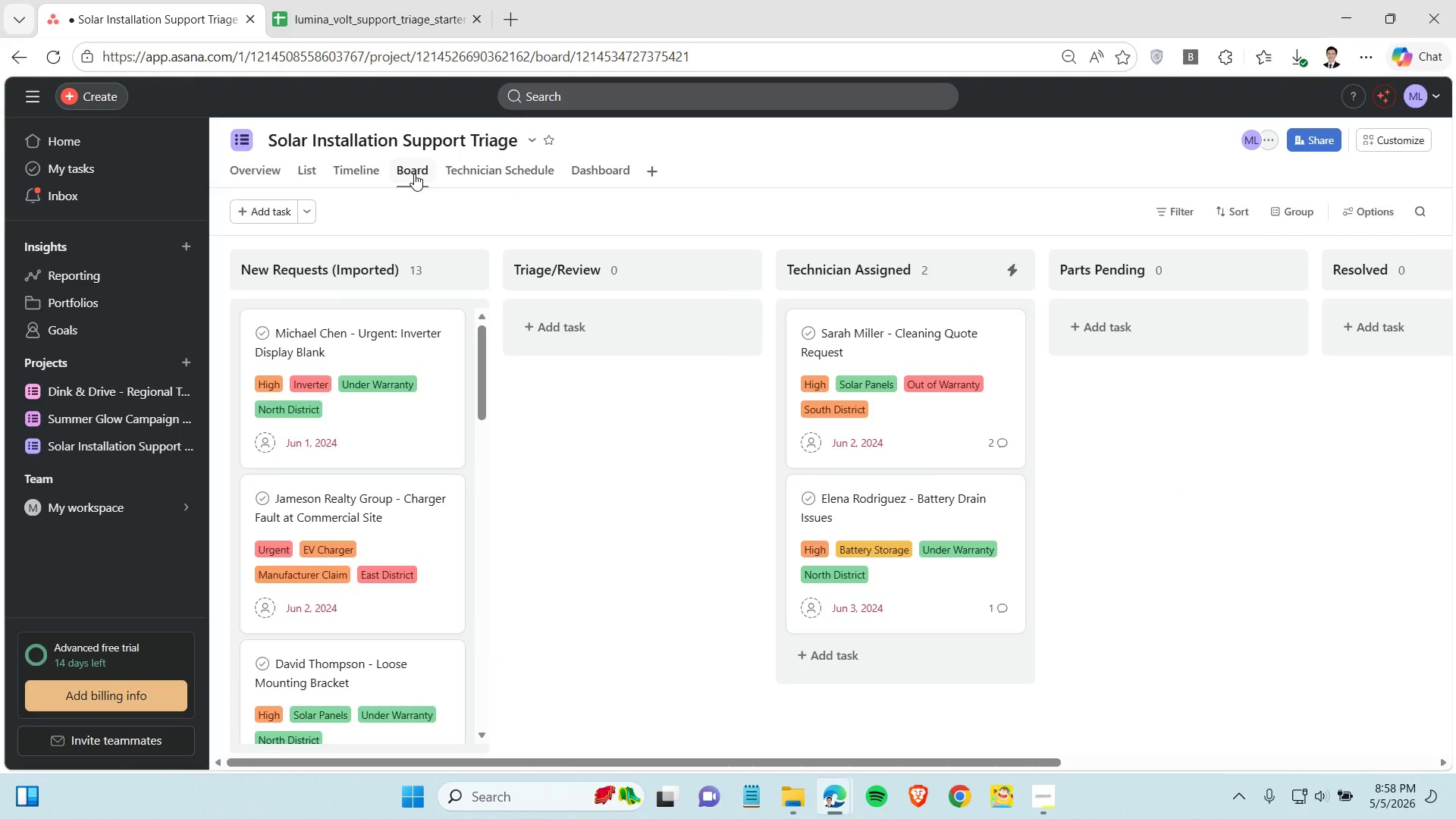 
wait(7.19)
 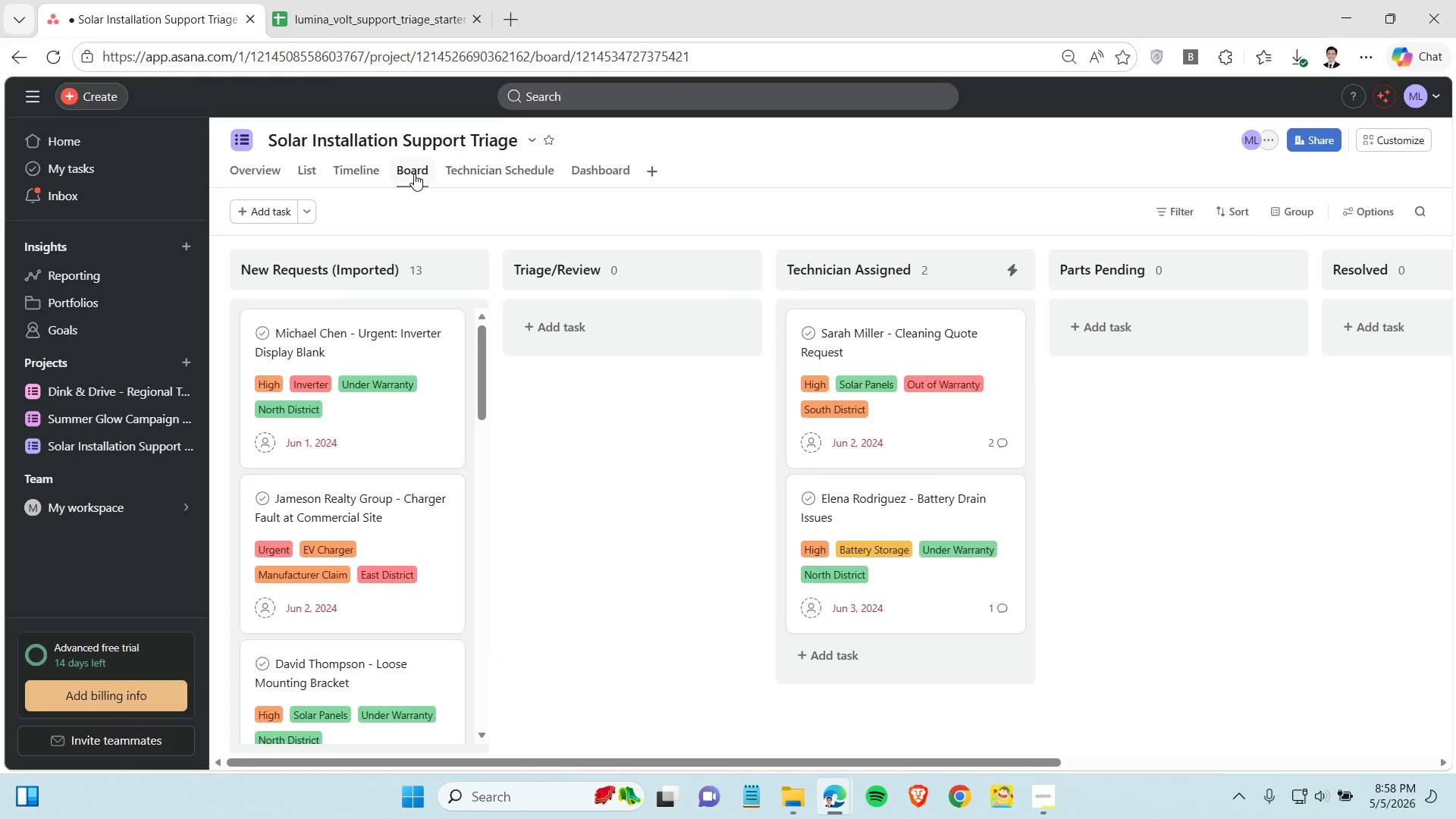 
left_click([894, 271])
 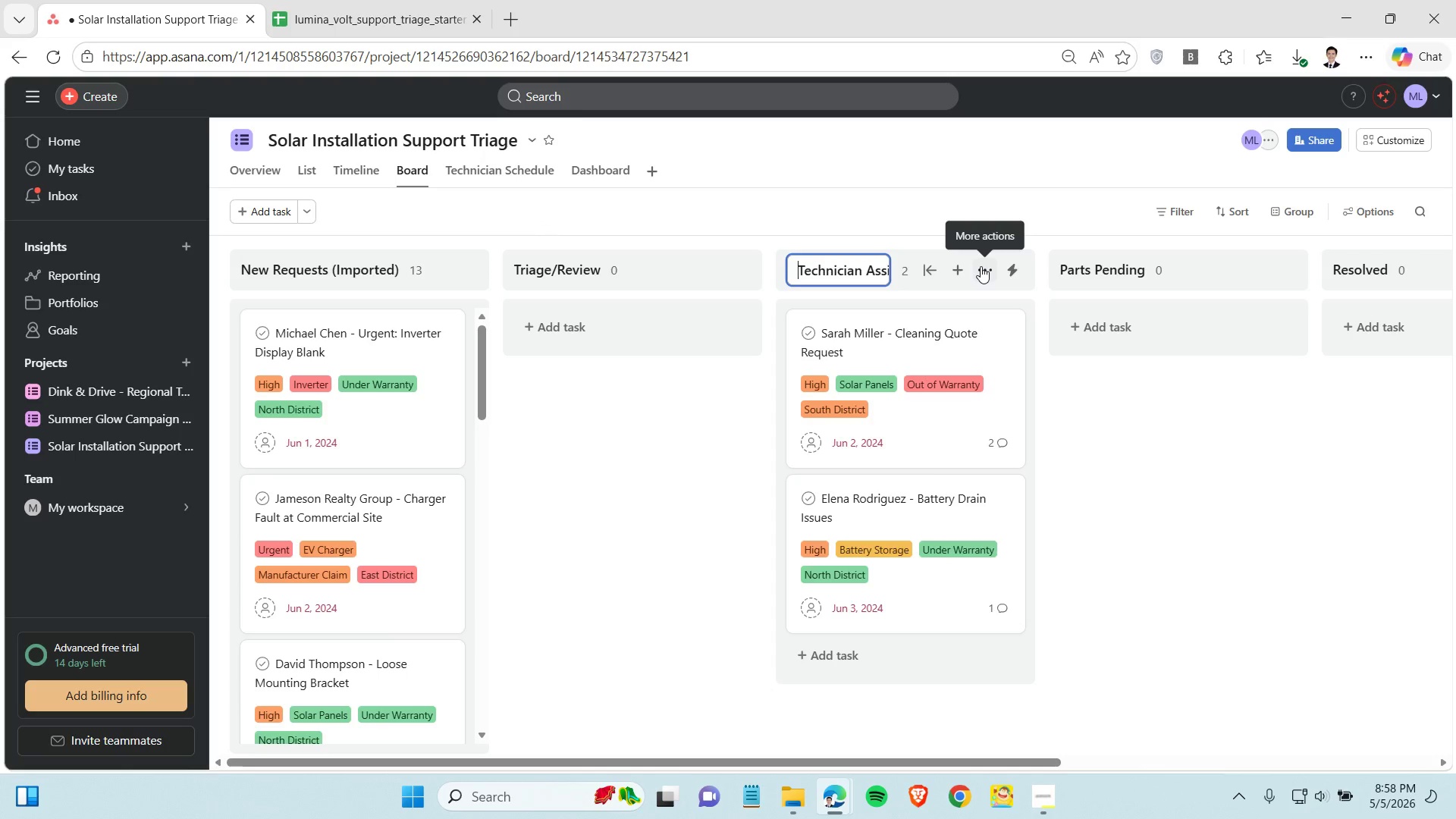 
left_click([981, 266])
 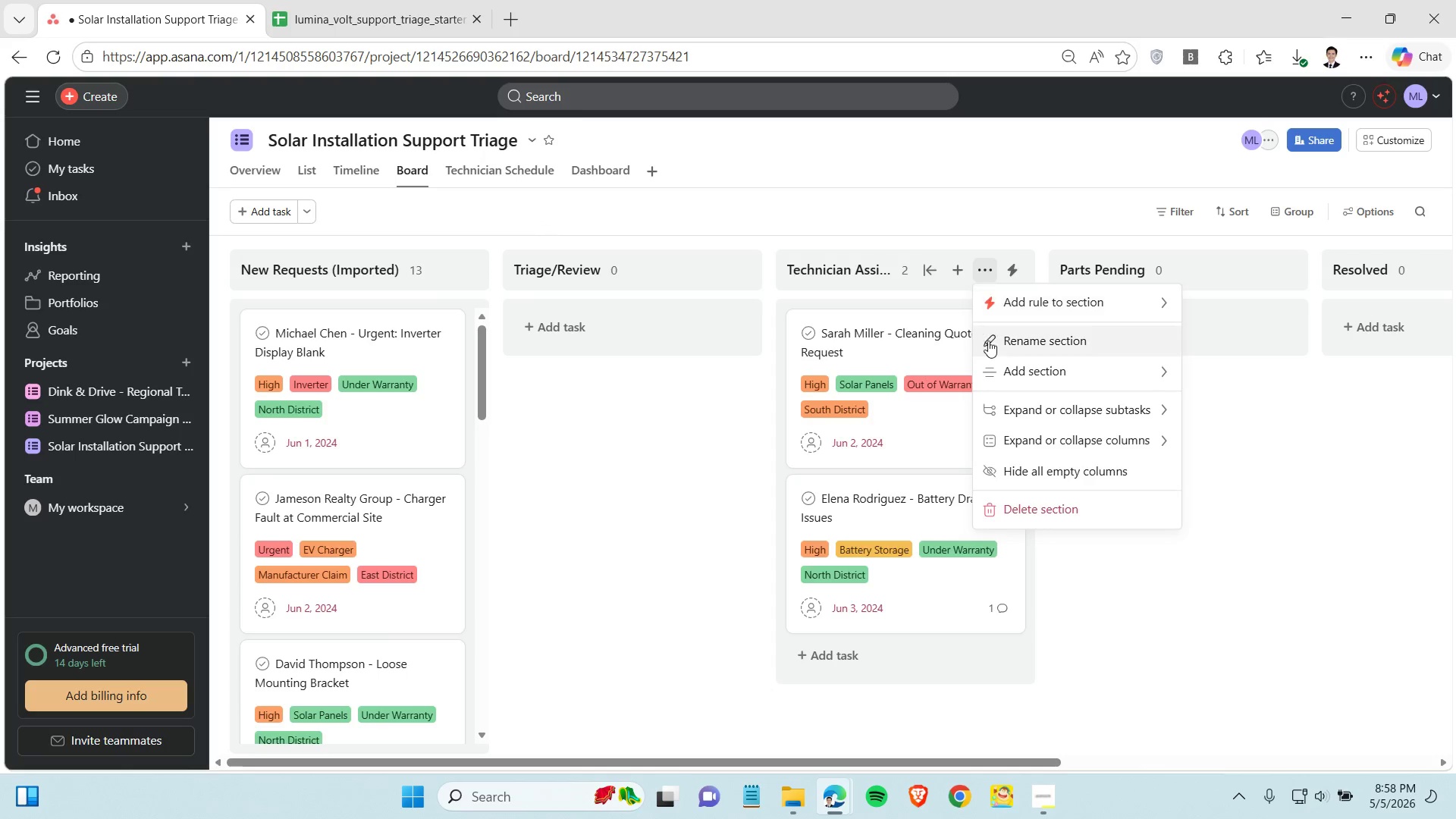 
left_click([993, 343])
 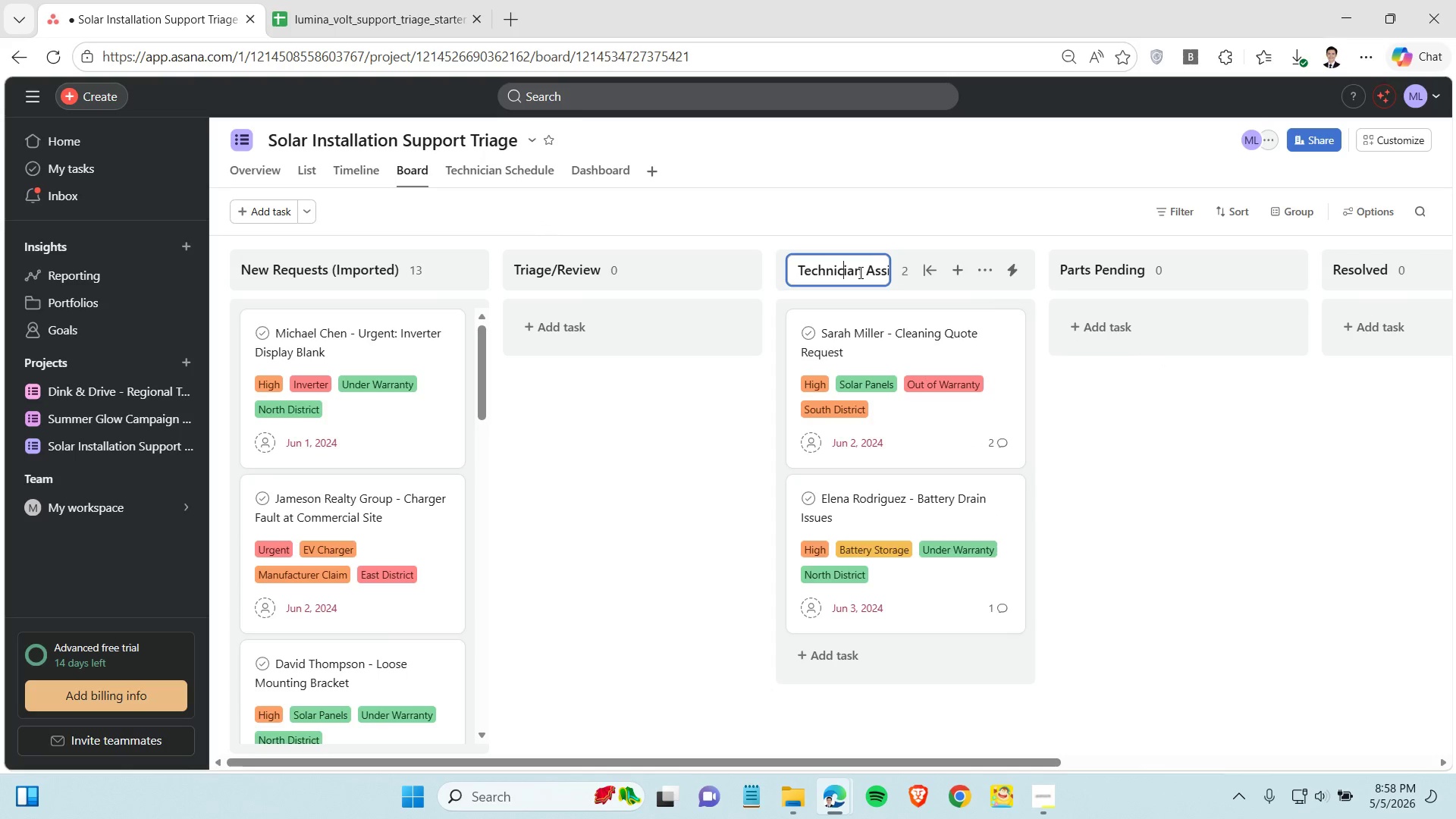 
double_click([861, 272])
 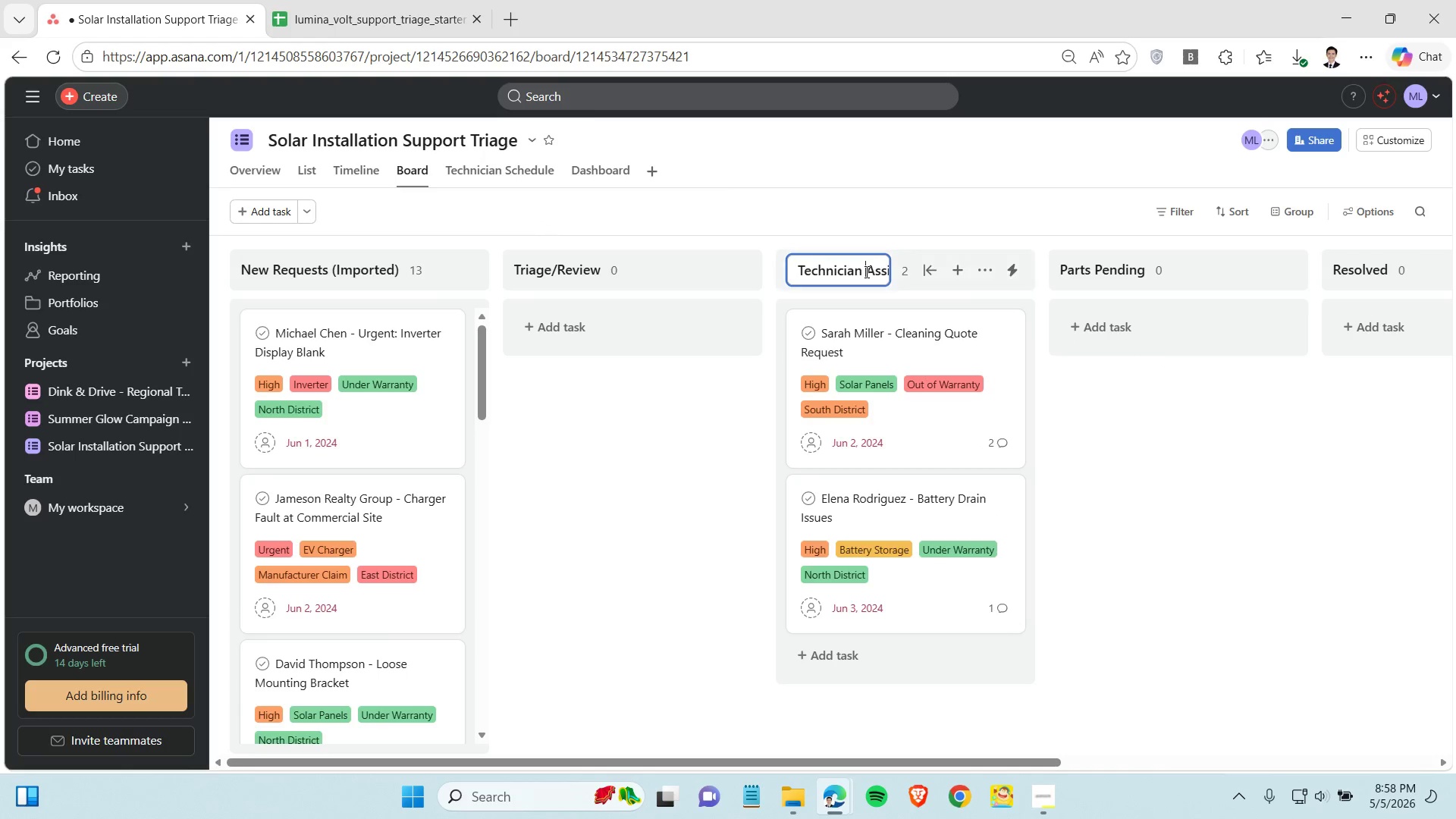 
triple_click([865, 271])
 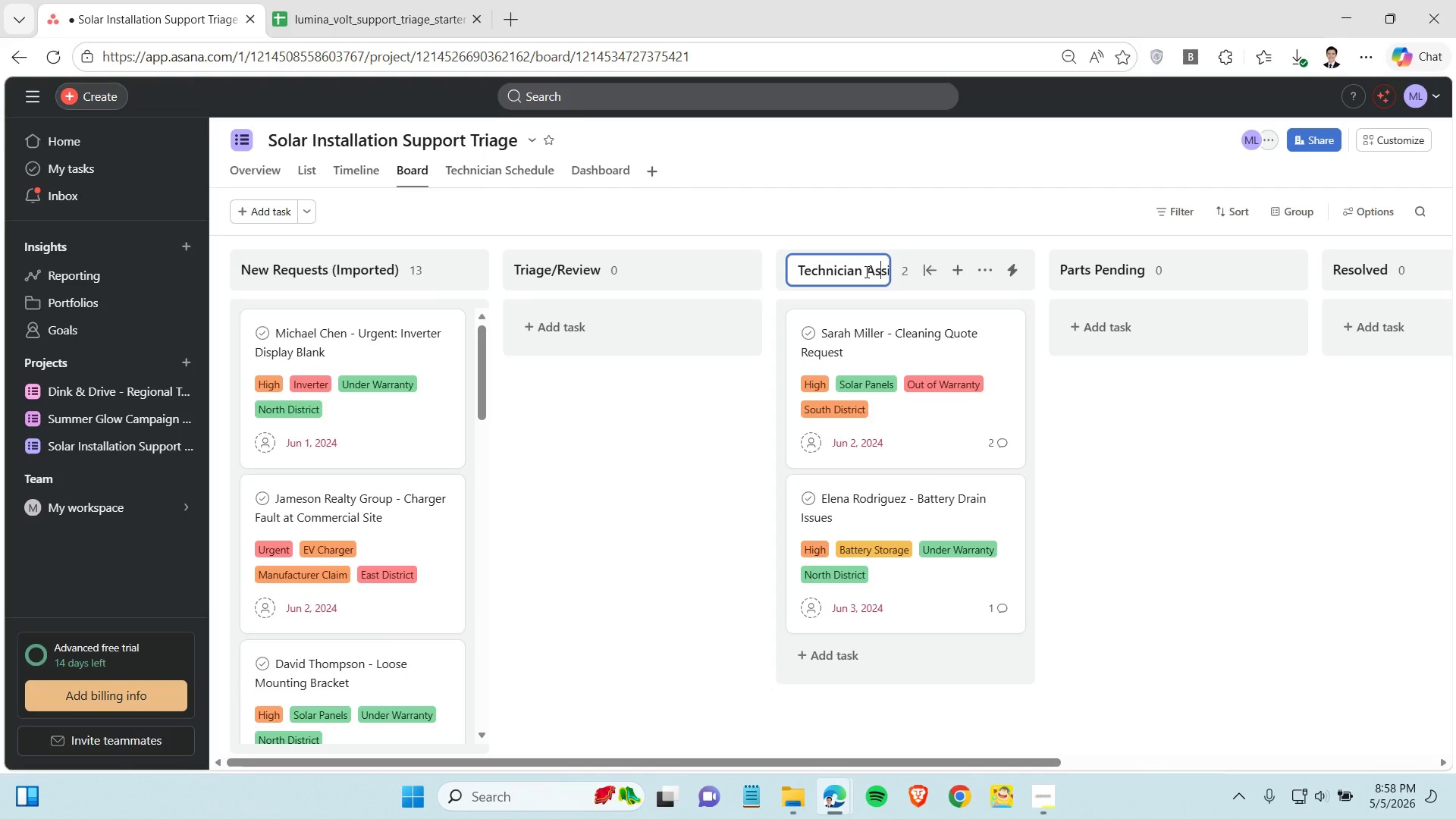 
key(ArrowRight)
 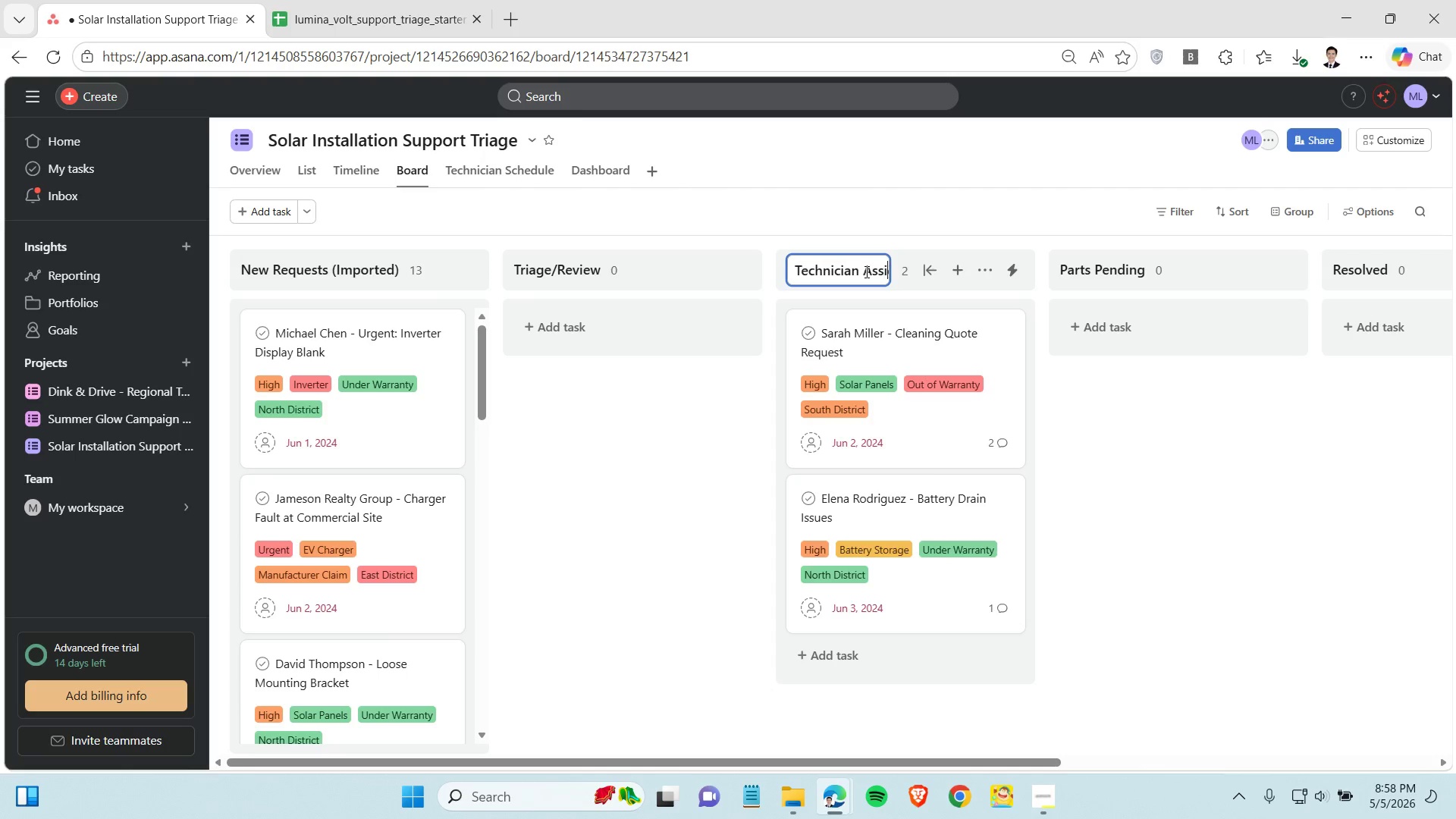 
key(ArrowRight)
 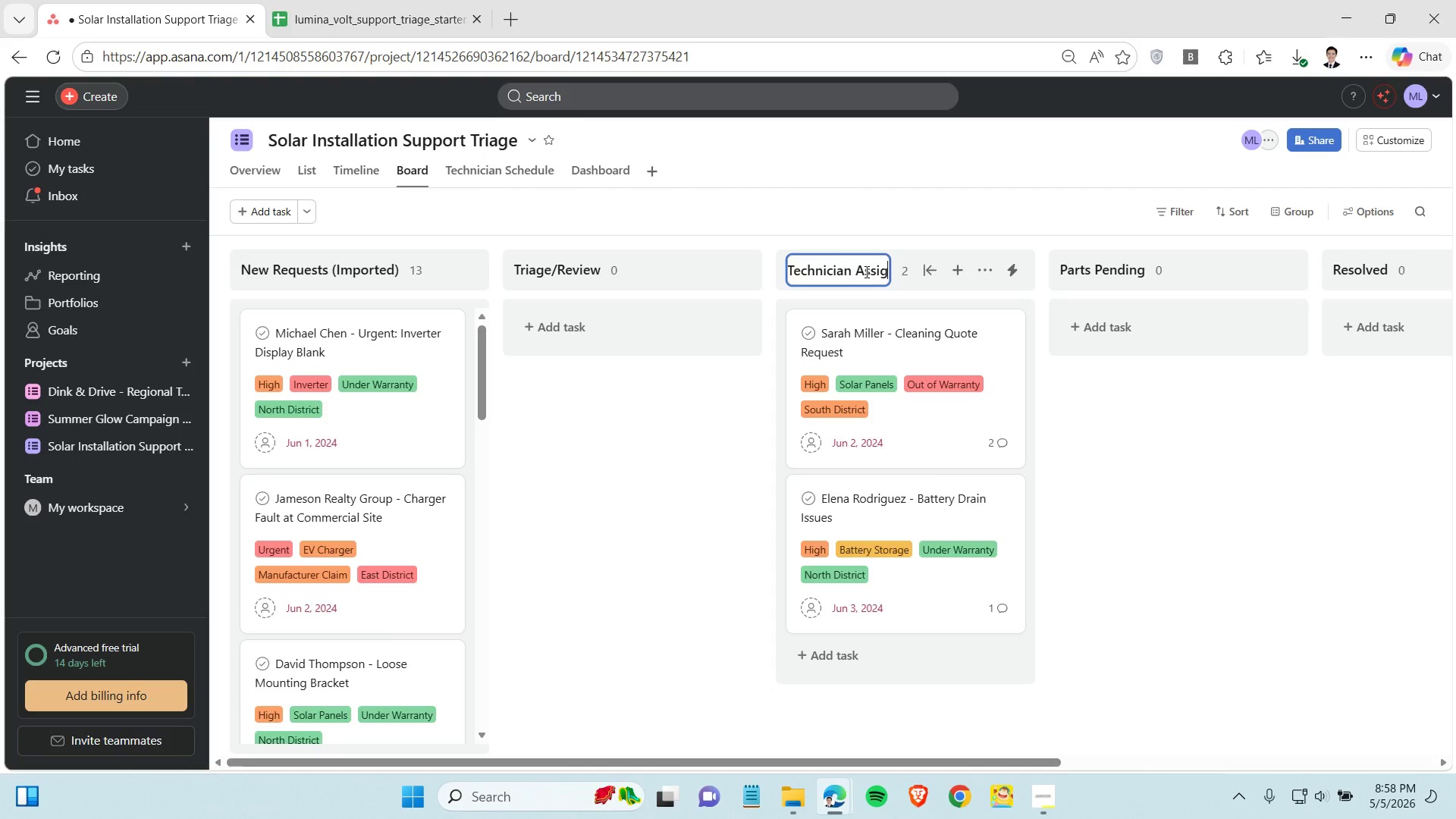 
key(ArrowRight)
 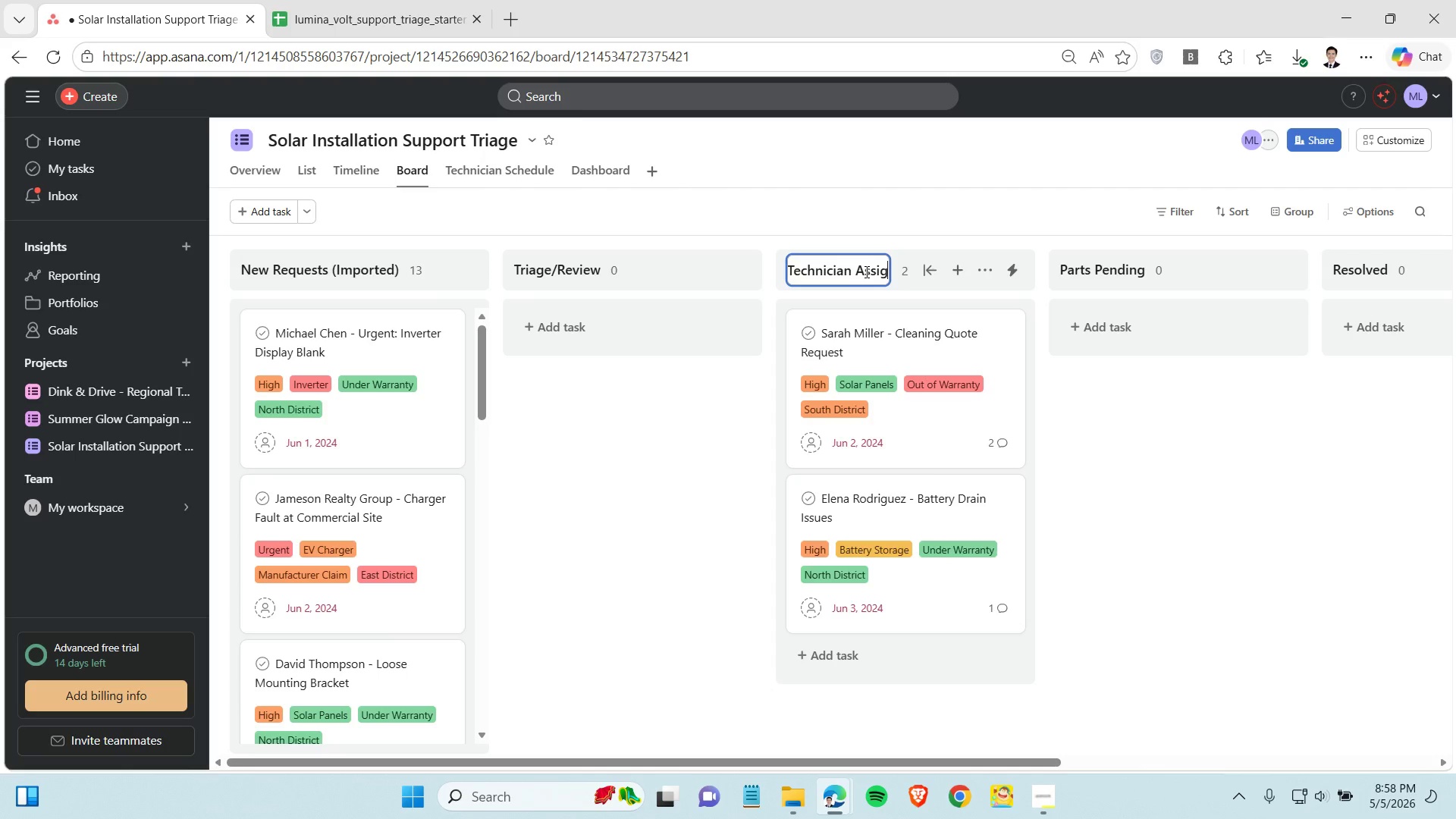 
key(ArrowRight)
 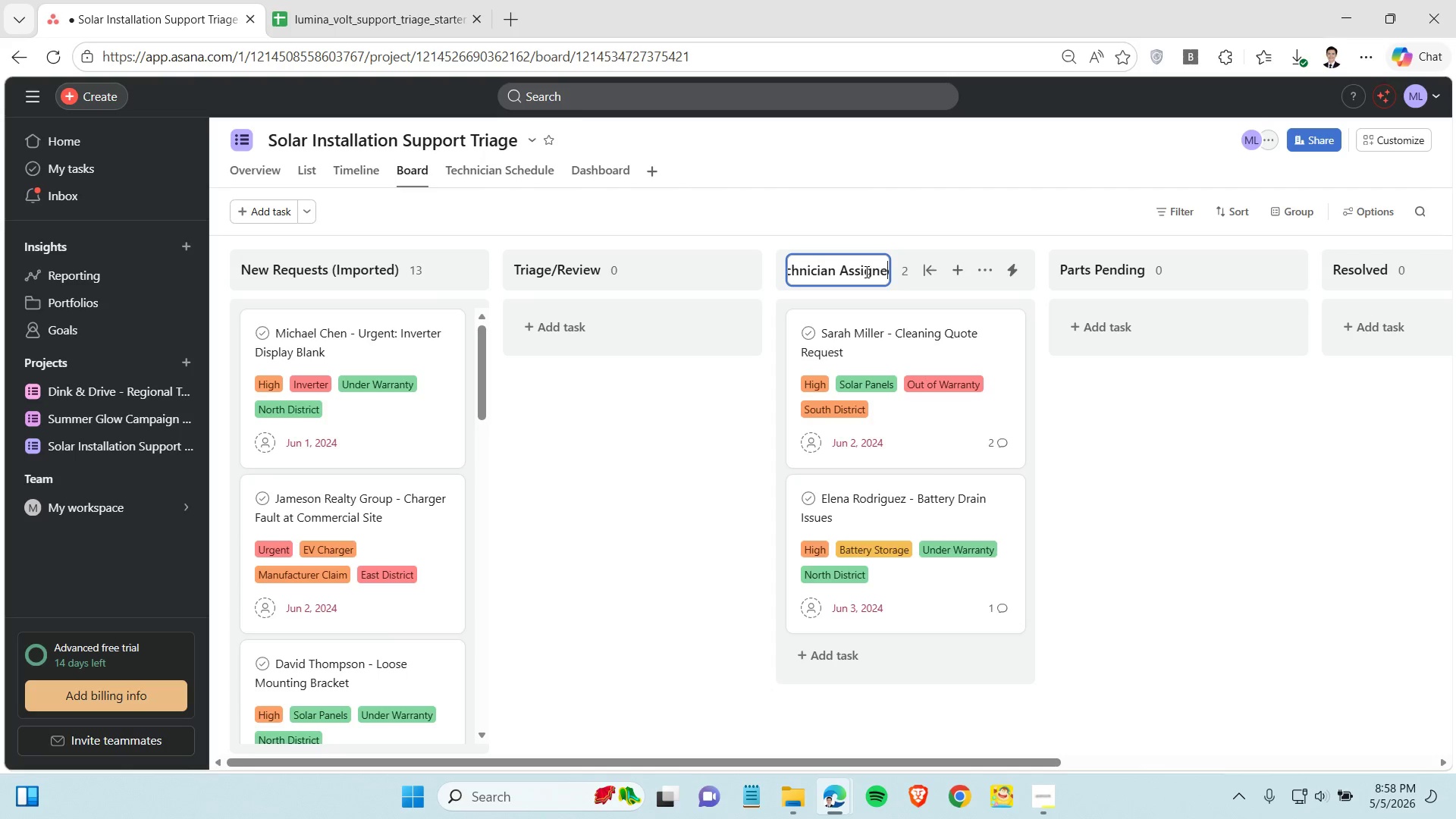 
key(ArrowRight)
 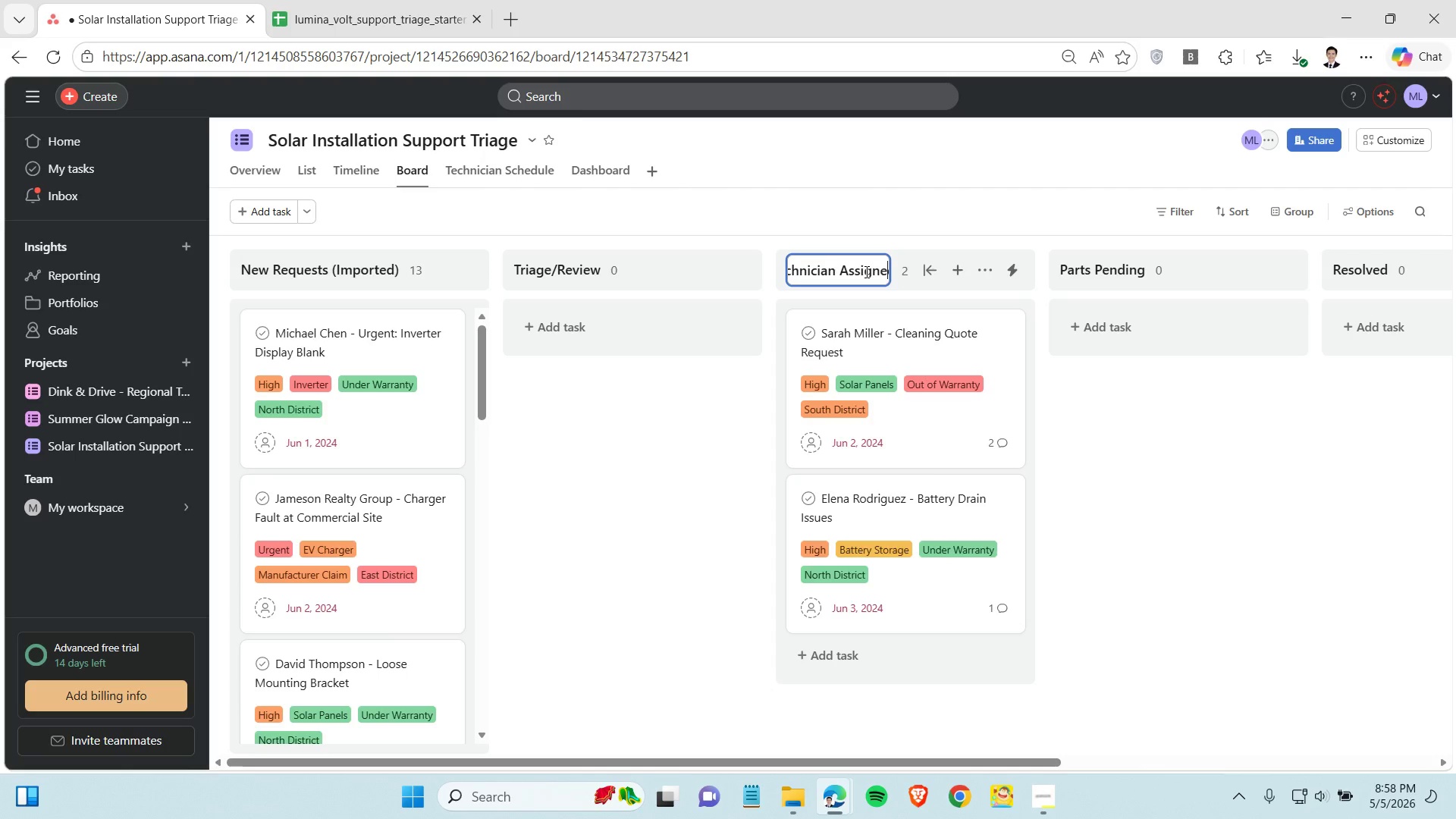 
key(ArrowRight)
 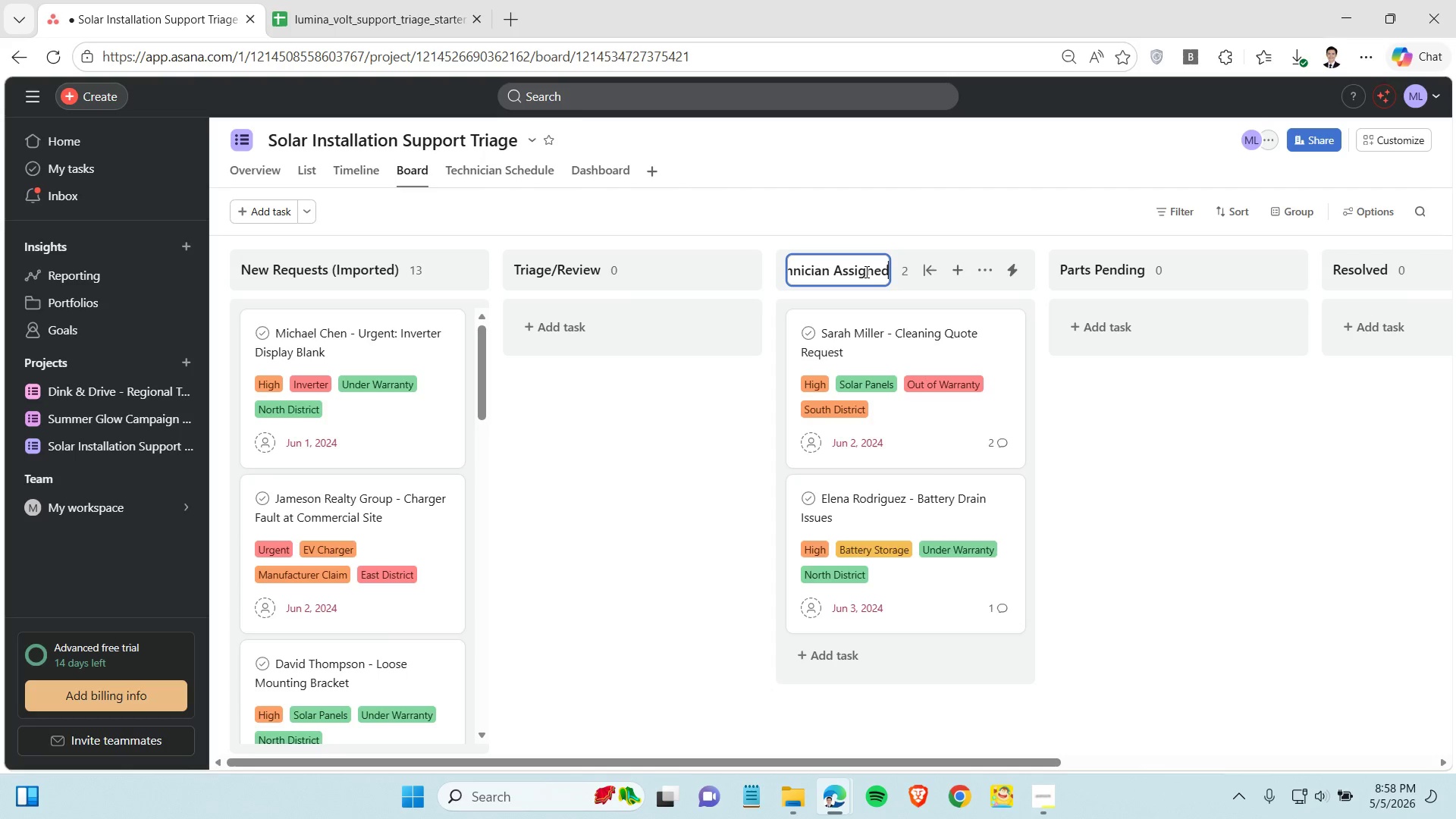 
key(ArrowRight)
 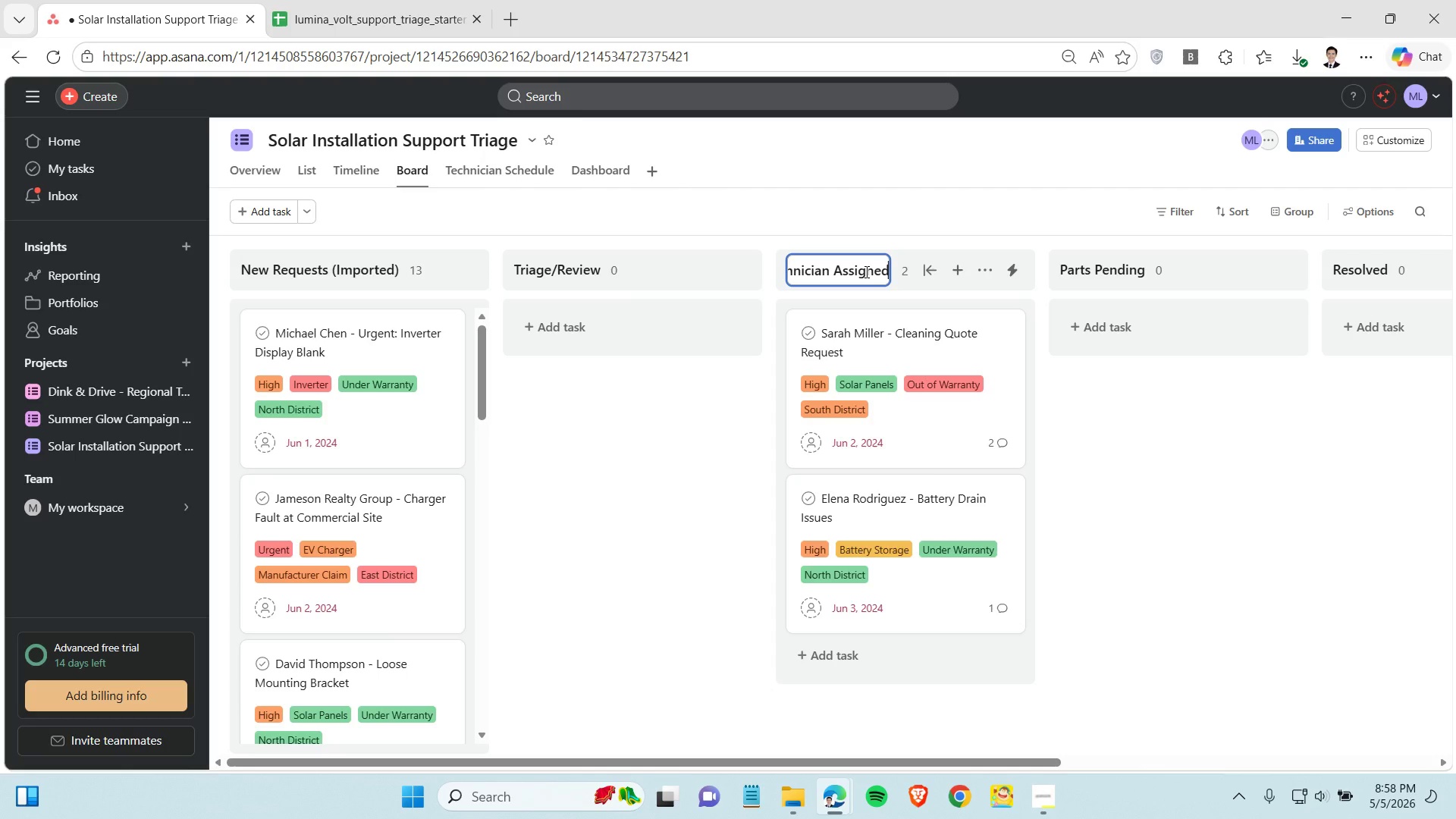 
key(ArrowRight)
 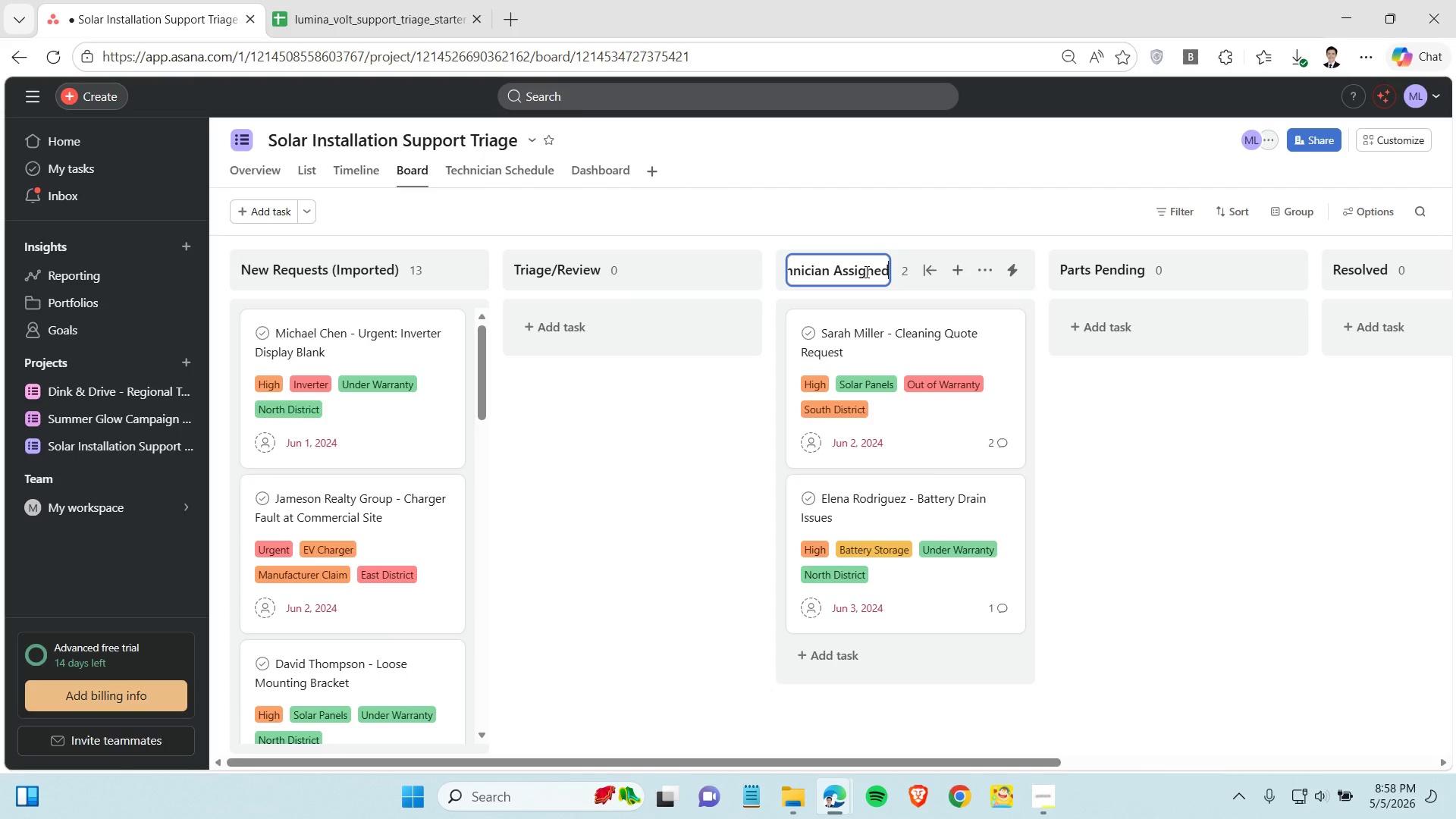 
key(ArrowRight)
 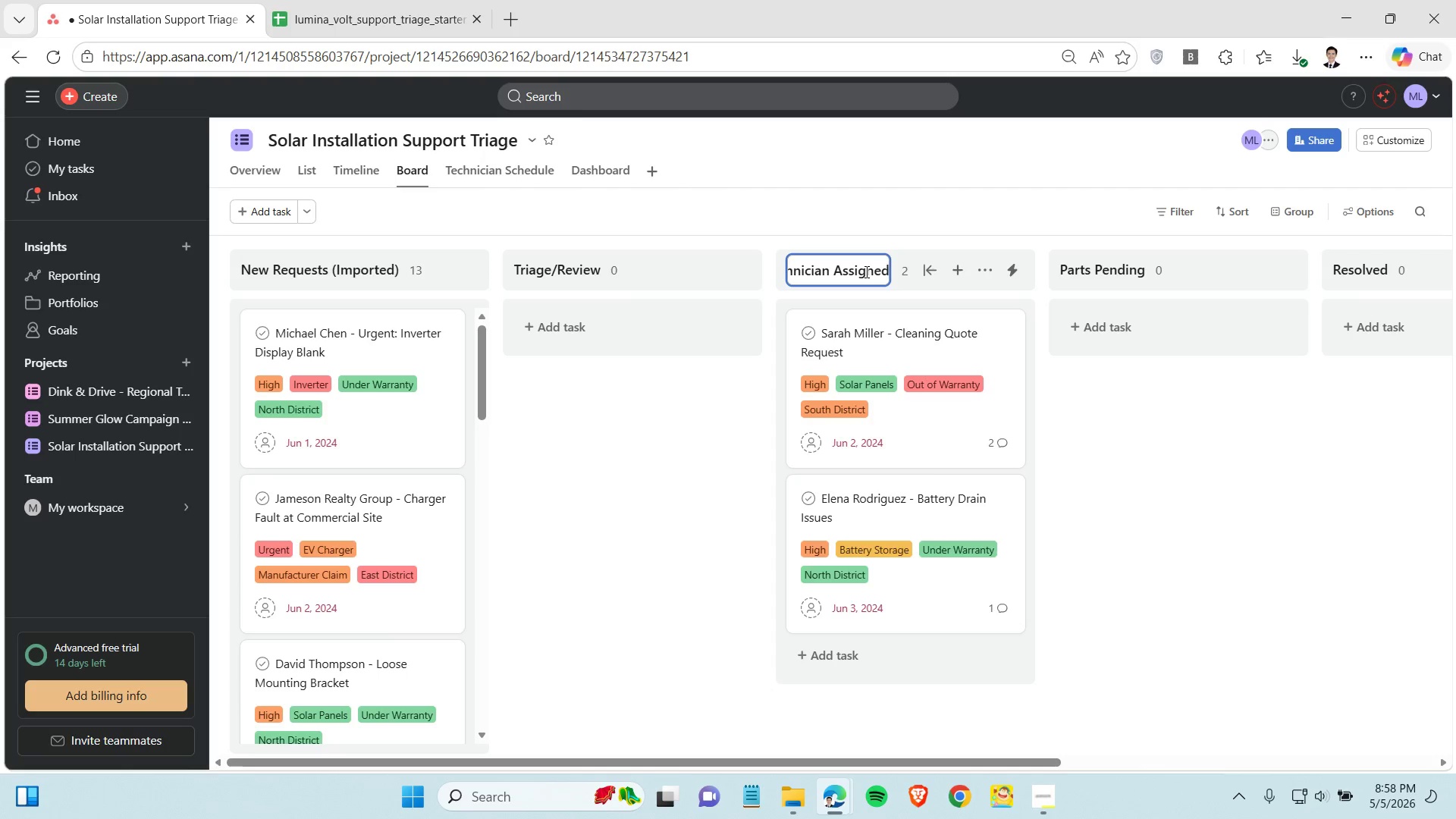 
key(ArrowRight)
 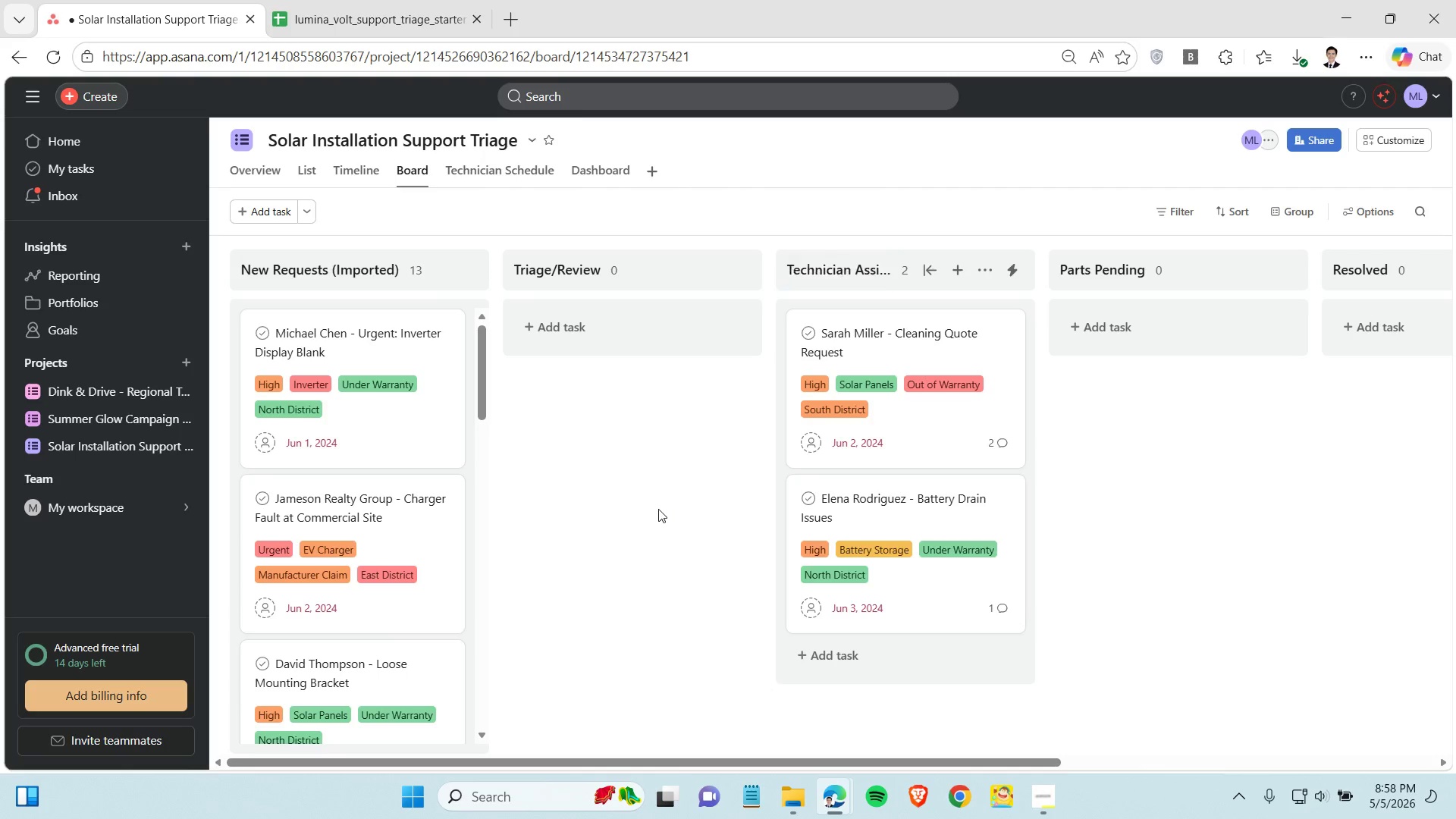 
left_click([658, 509])
 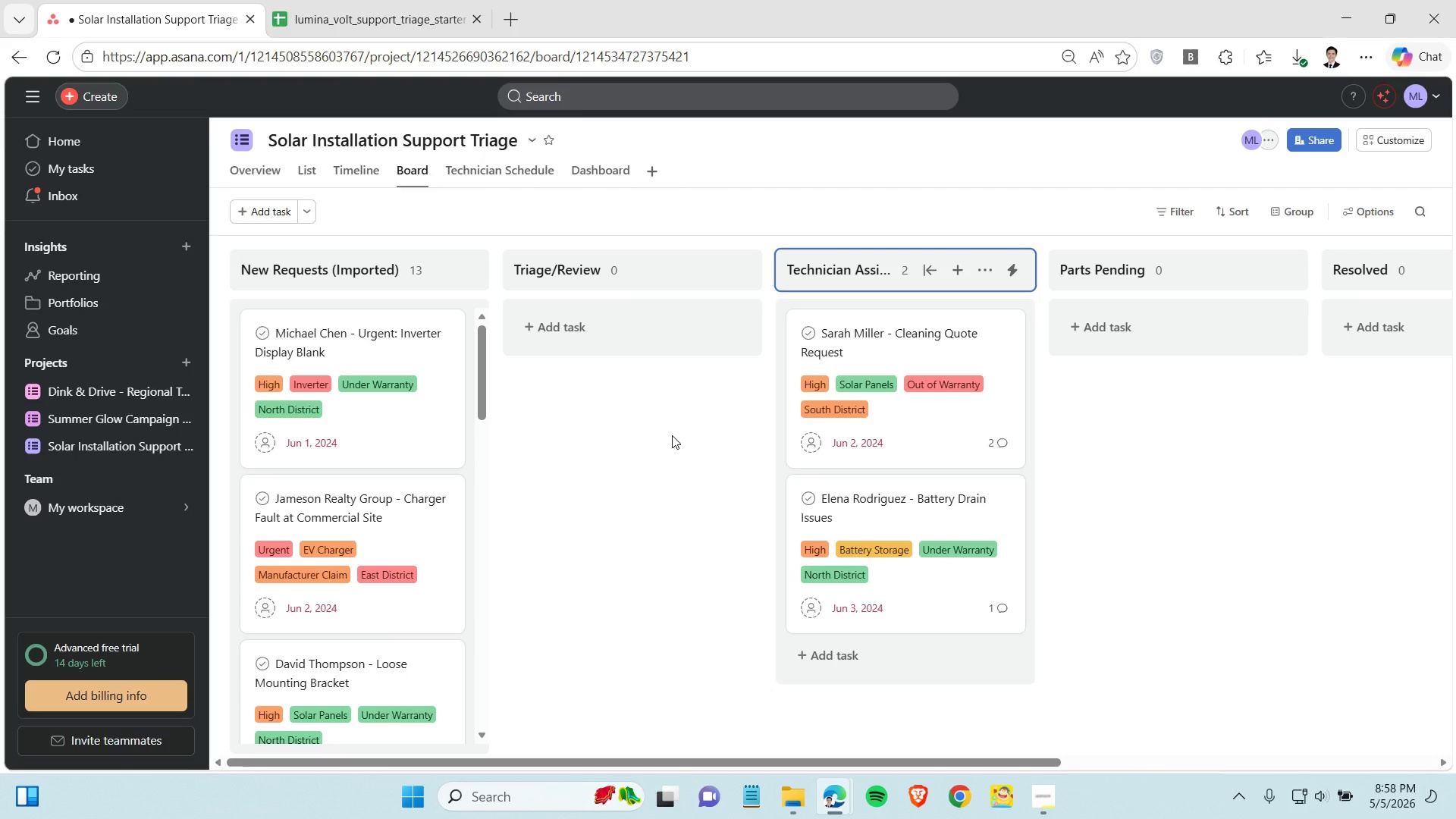 
wait(9.5)
 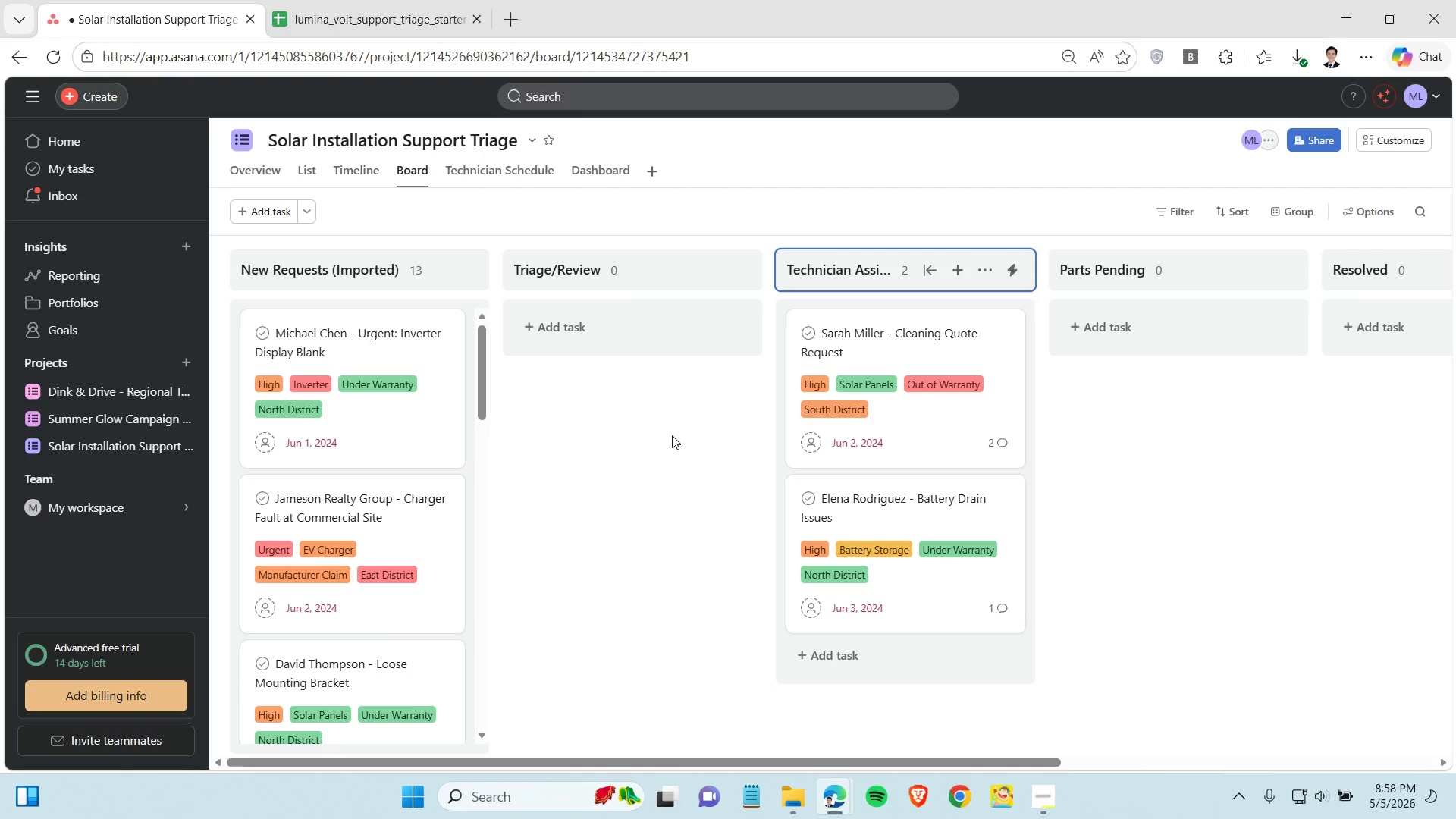 
left_click([992, 268])
 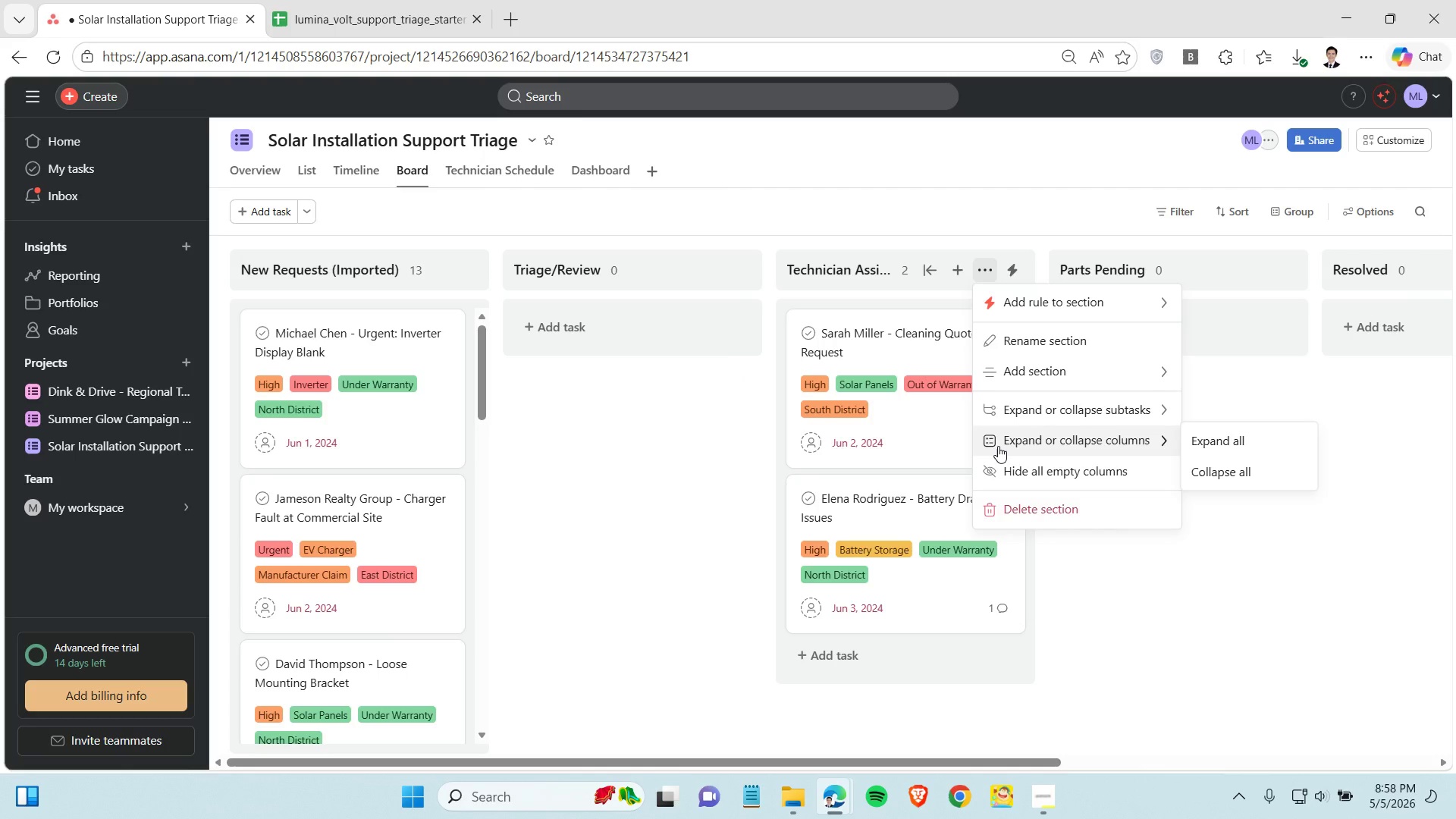 
wait(5.45)
 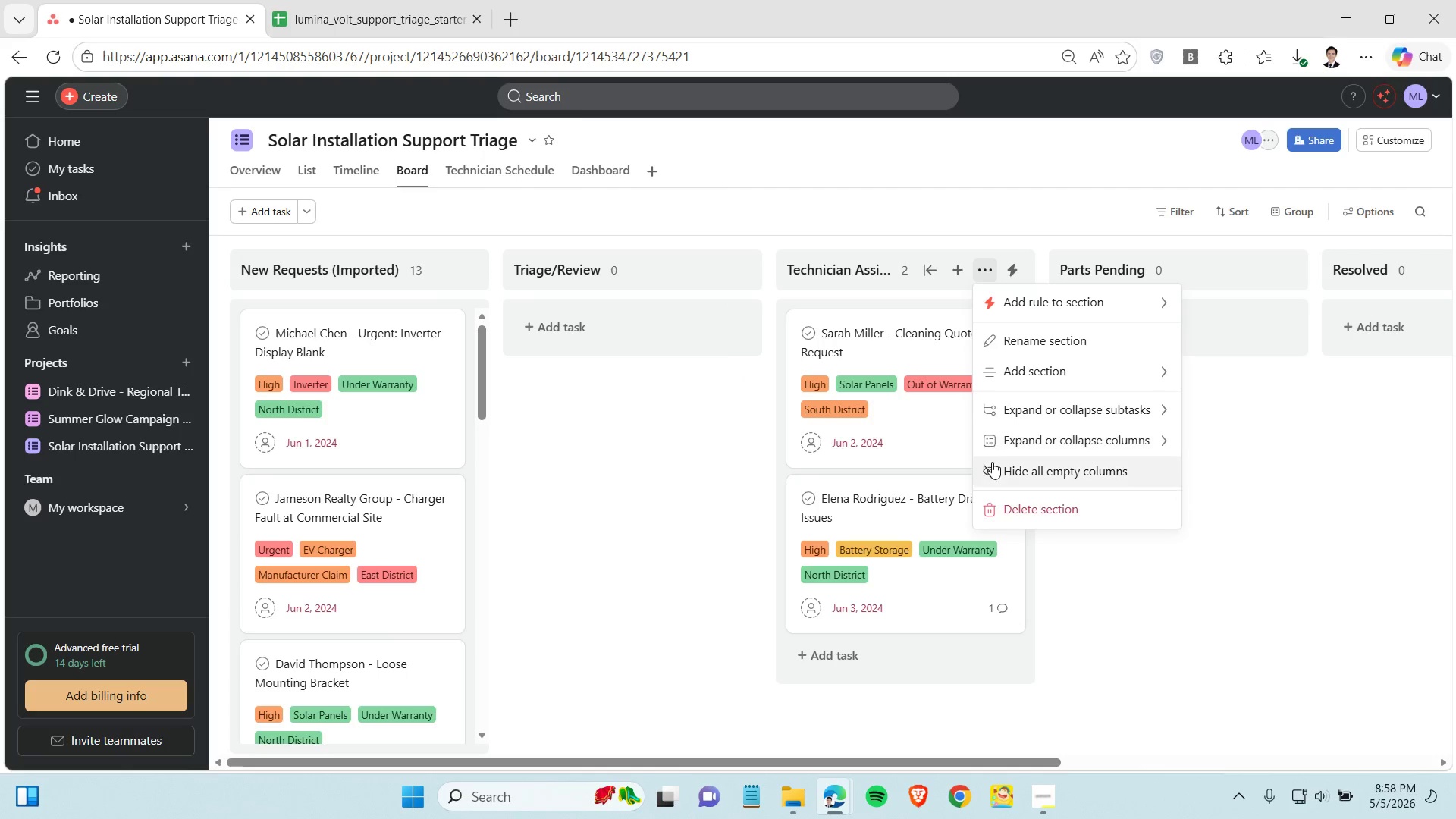 
left_click([998, 446])
 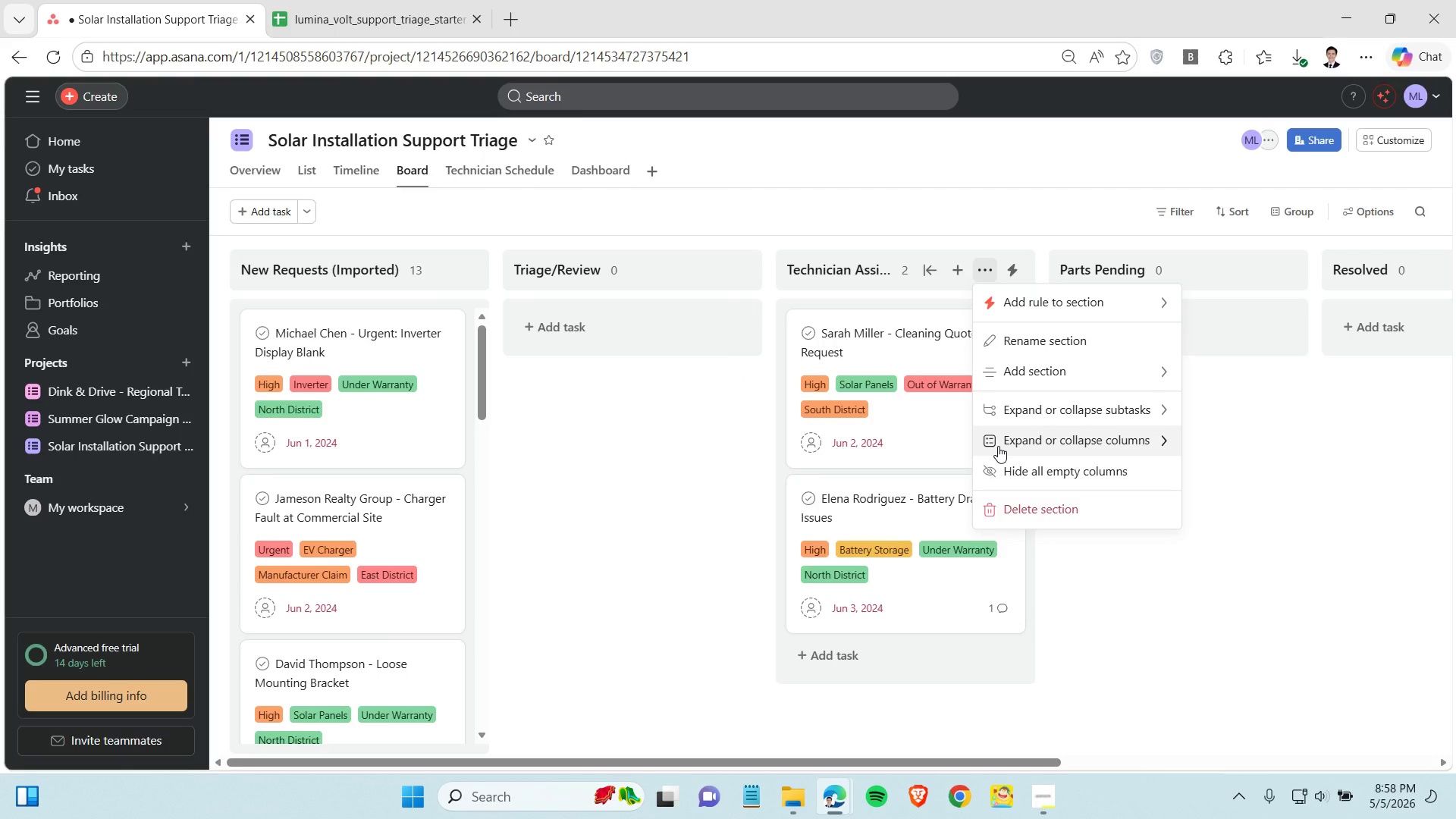 
left_click([998, 446])
 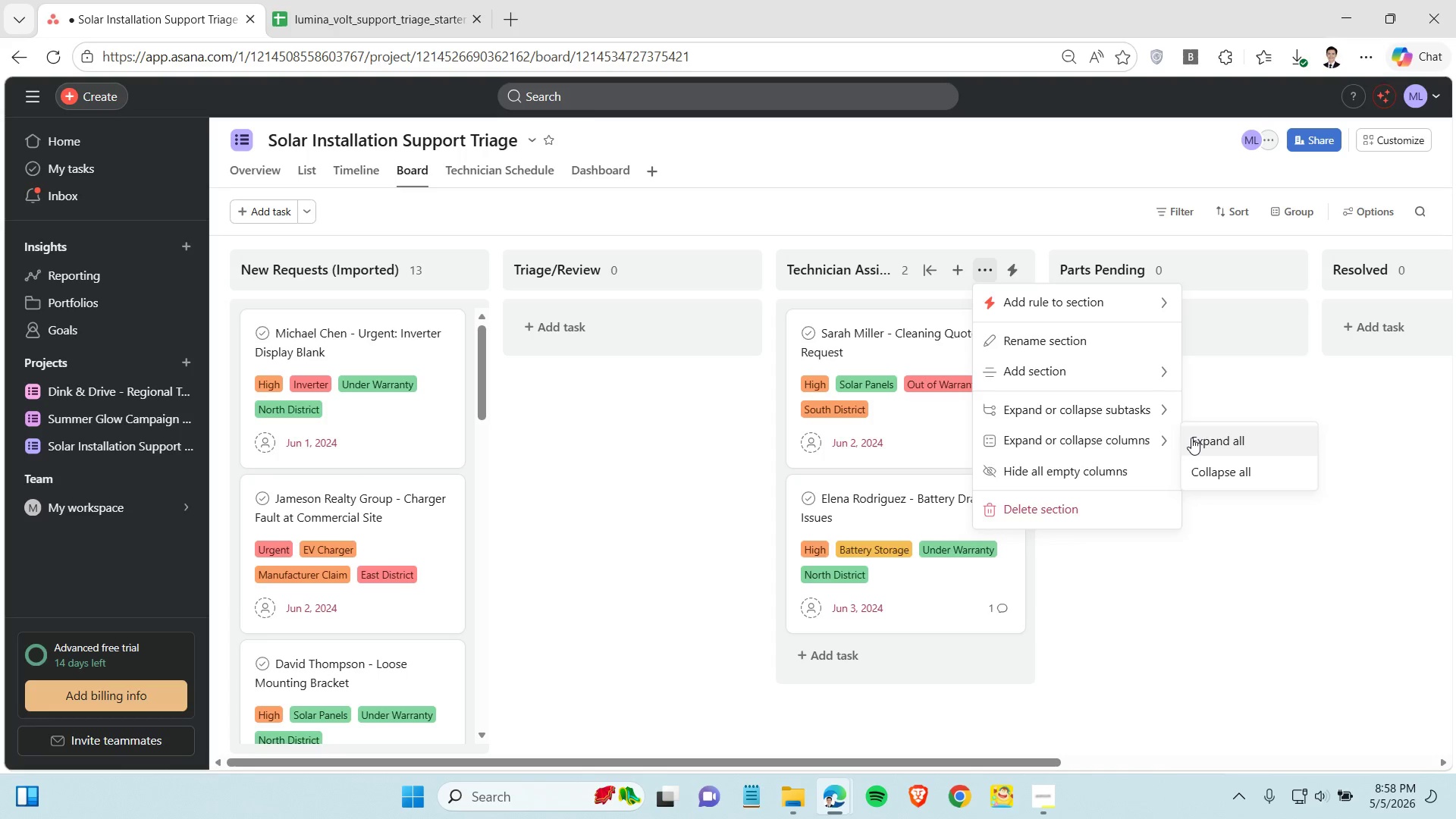 
left_click([1194, 437])
 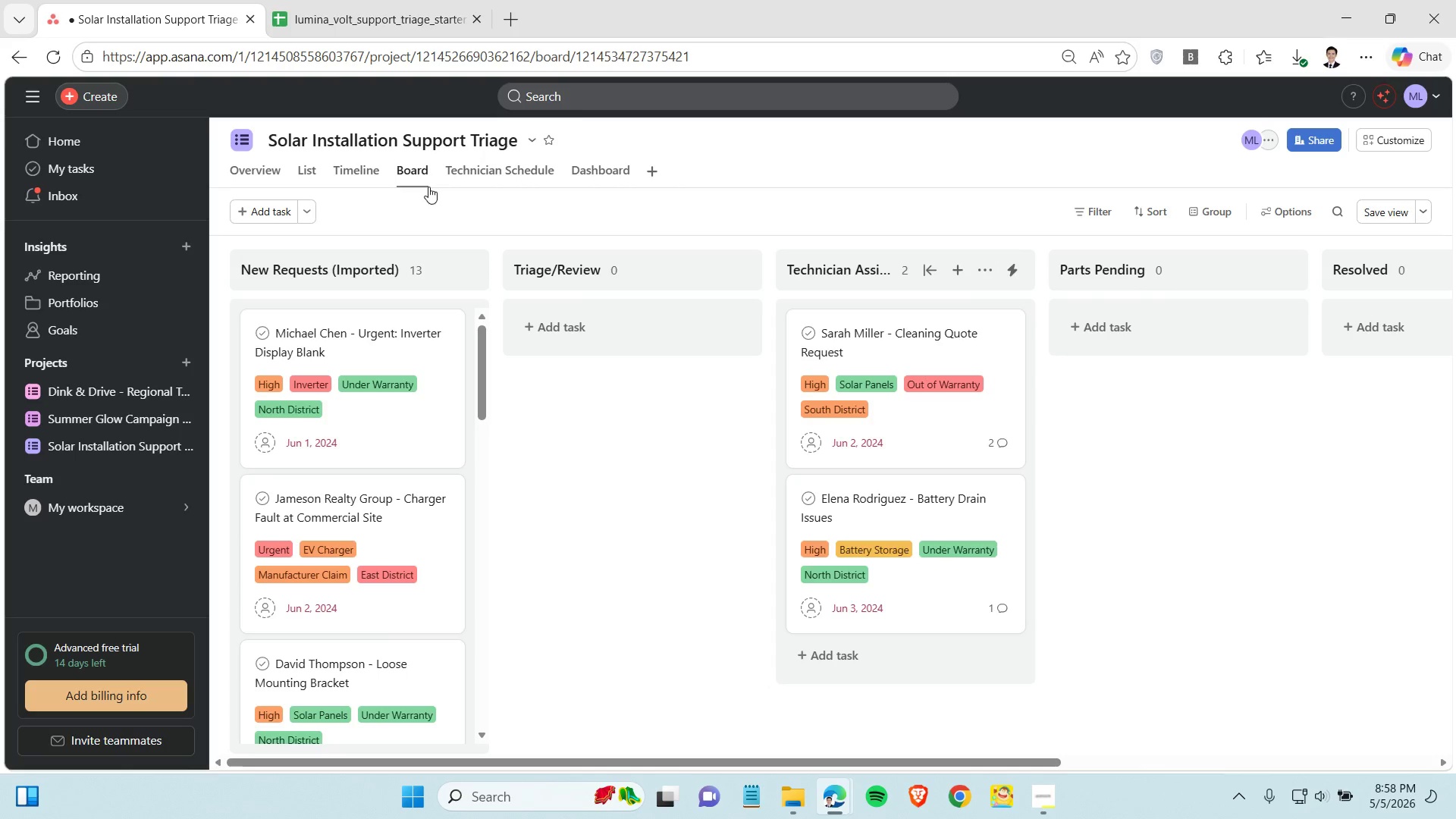 
left_click_drag(start_coordinate=[536, 169], to_coordinate=[536, 173])
 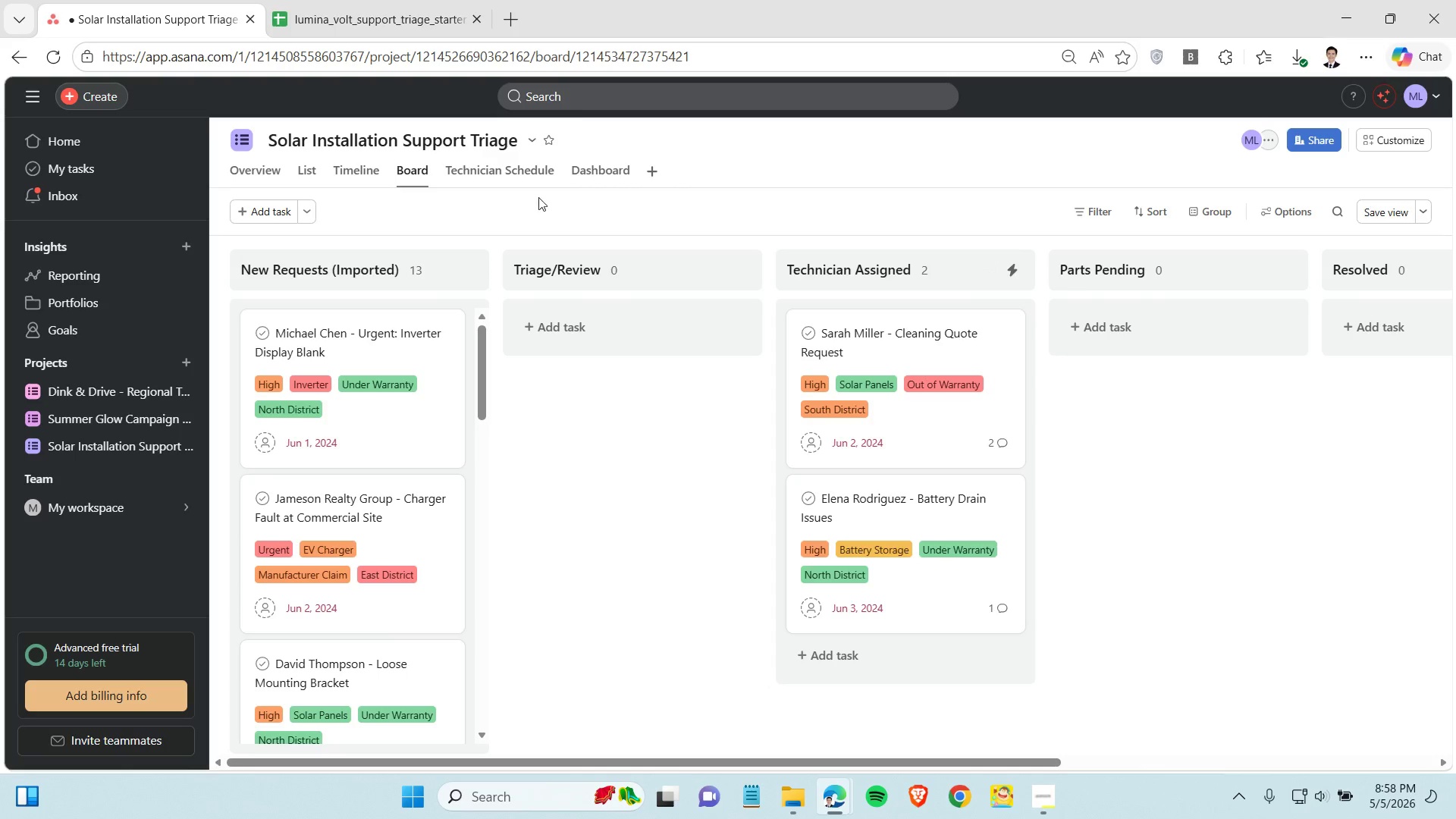 
left_click([506, 174])
 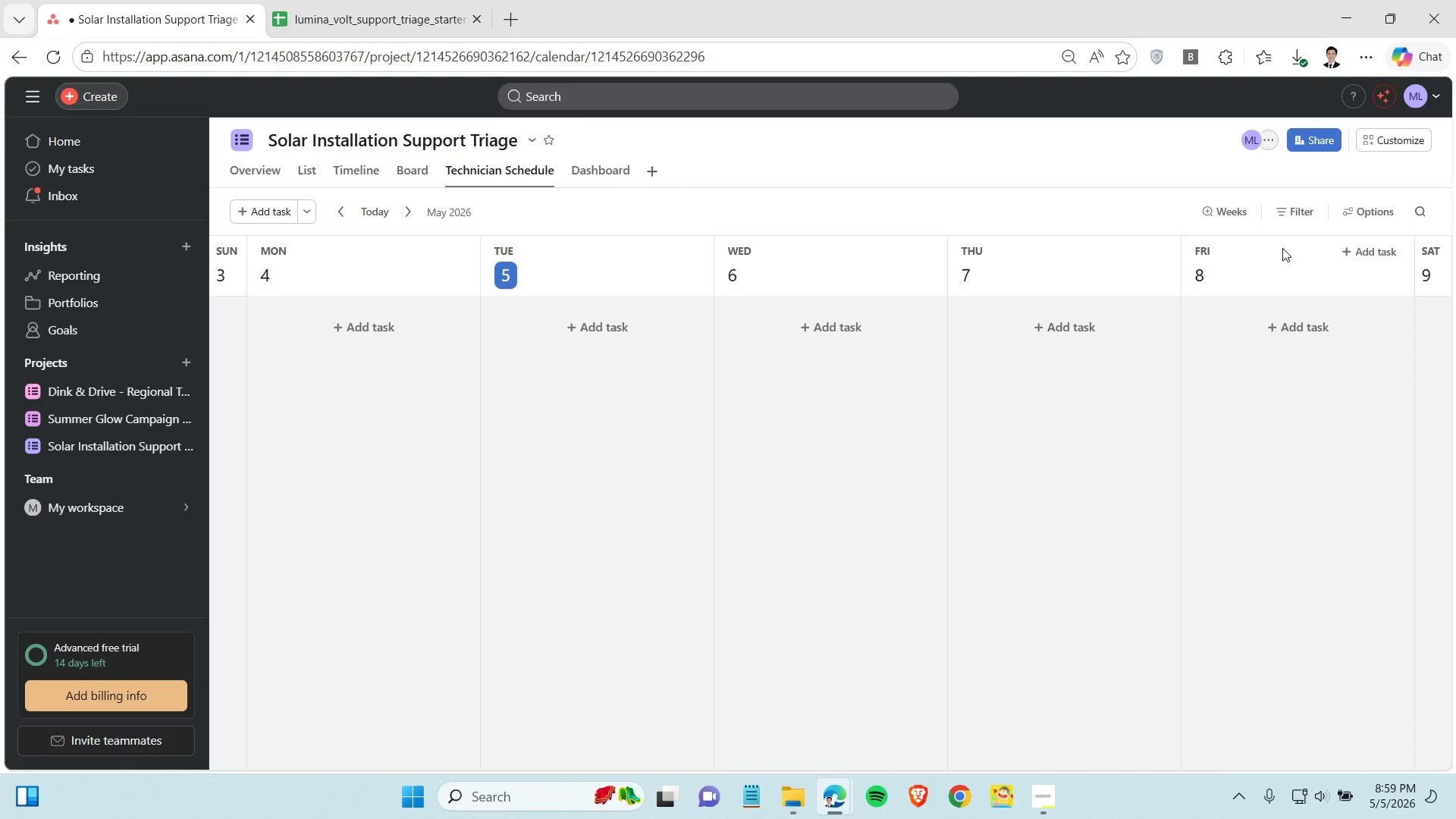 
left_click([1292, 213])
 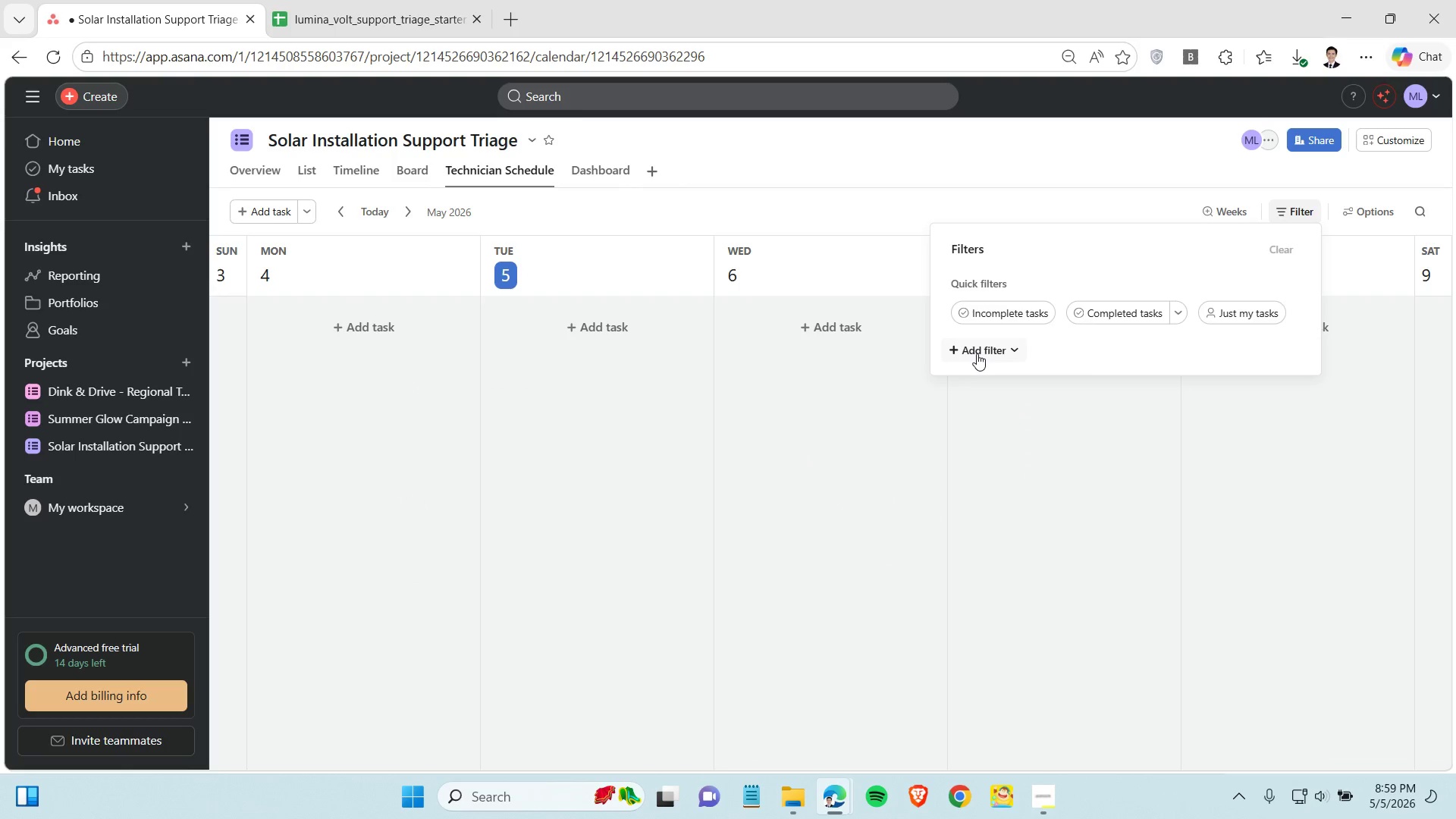 
left_click([977, 353])
 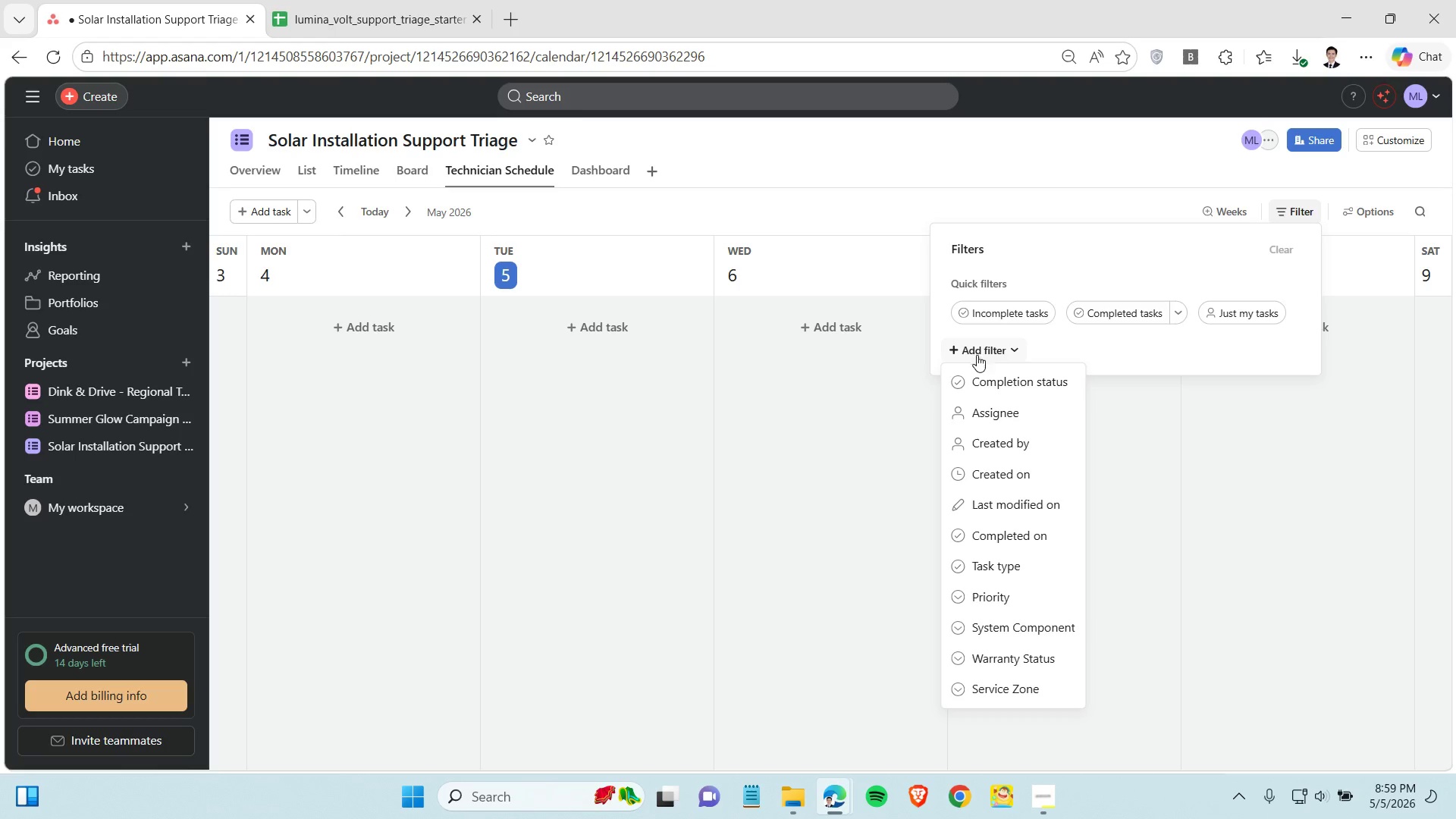 
wait(5.66)
 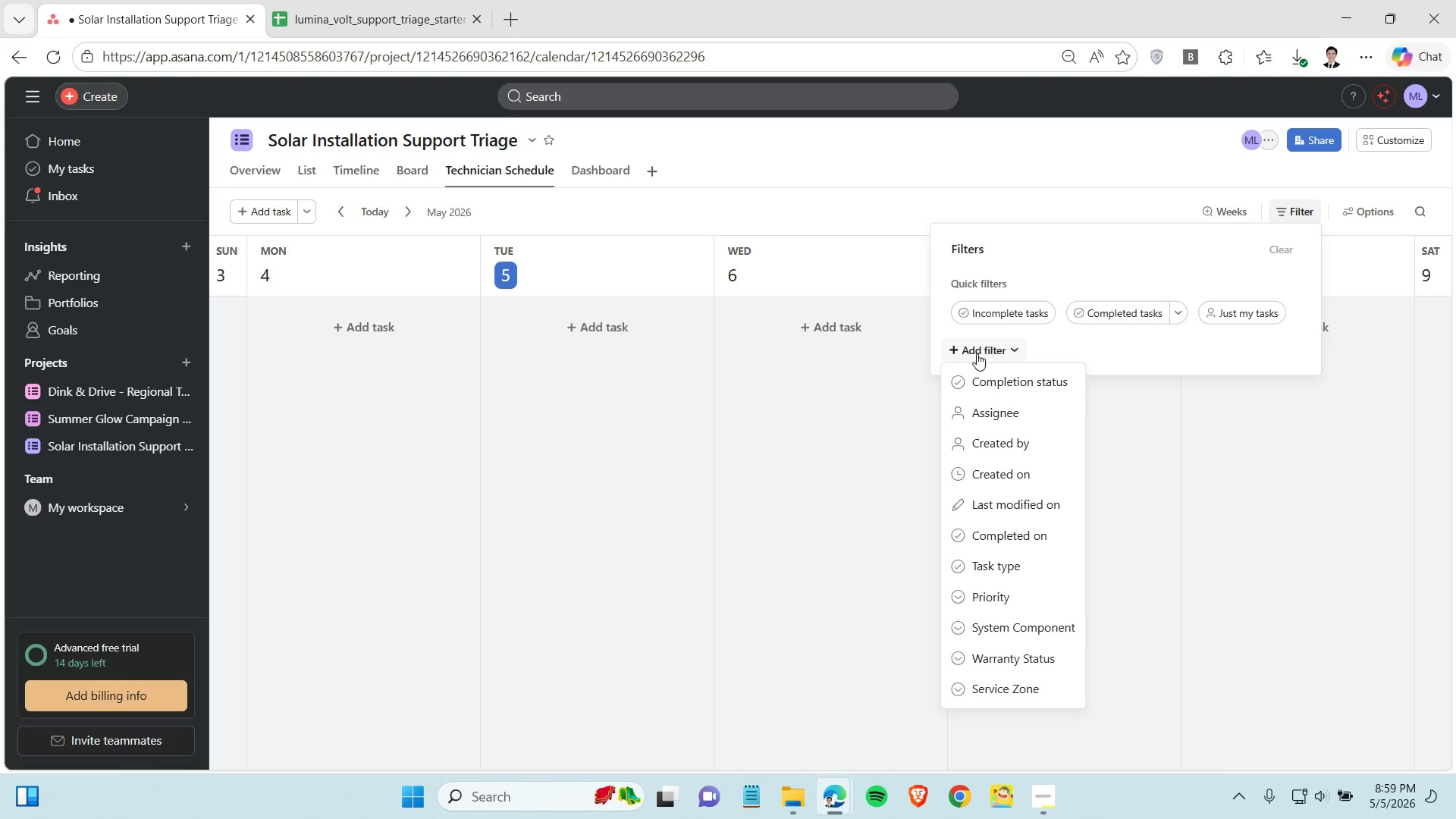 
left_click([1050, 802])